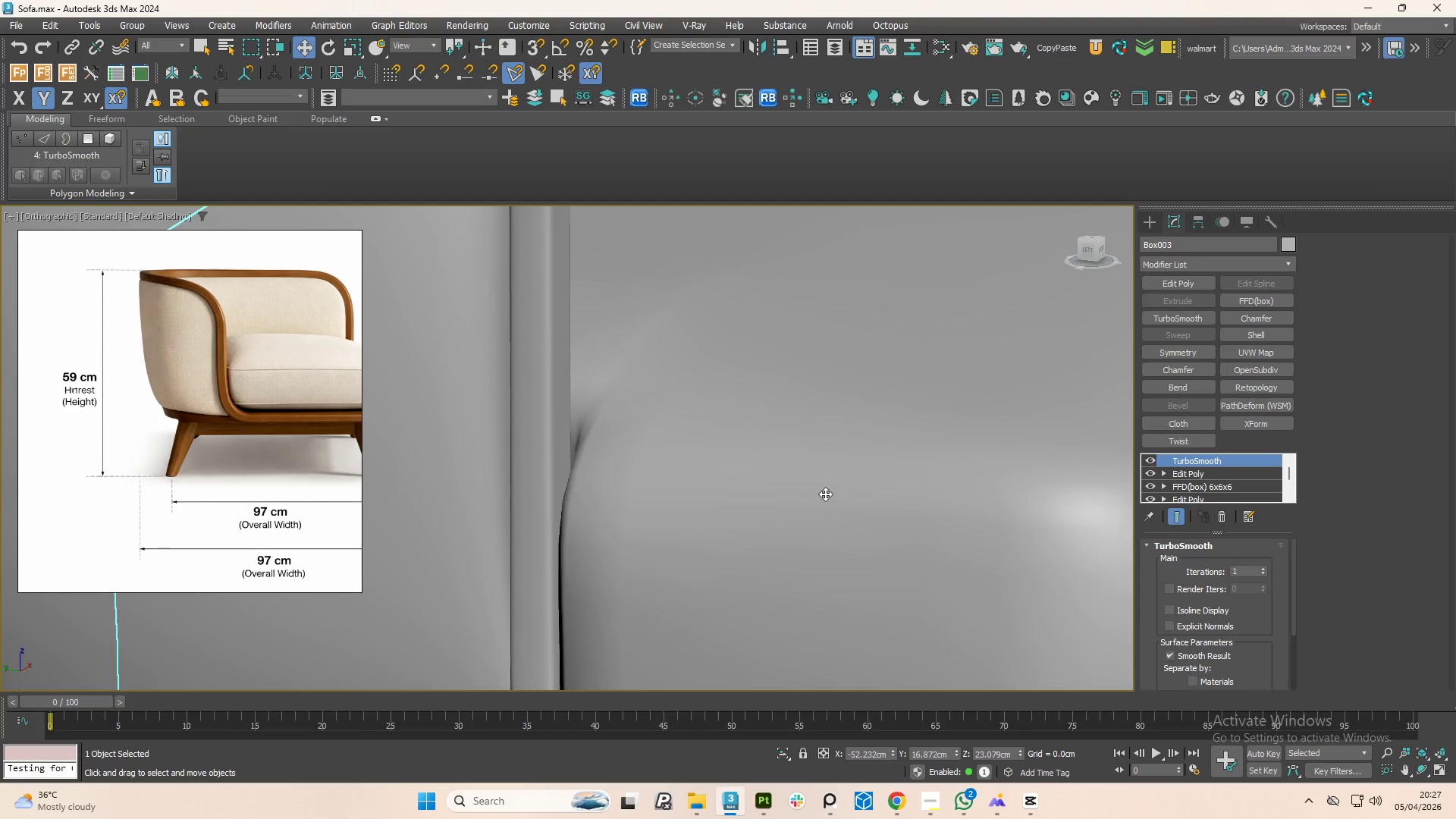 
key(Control+Z)
 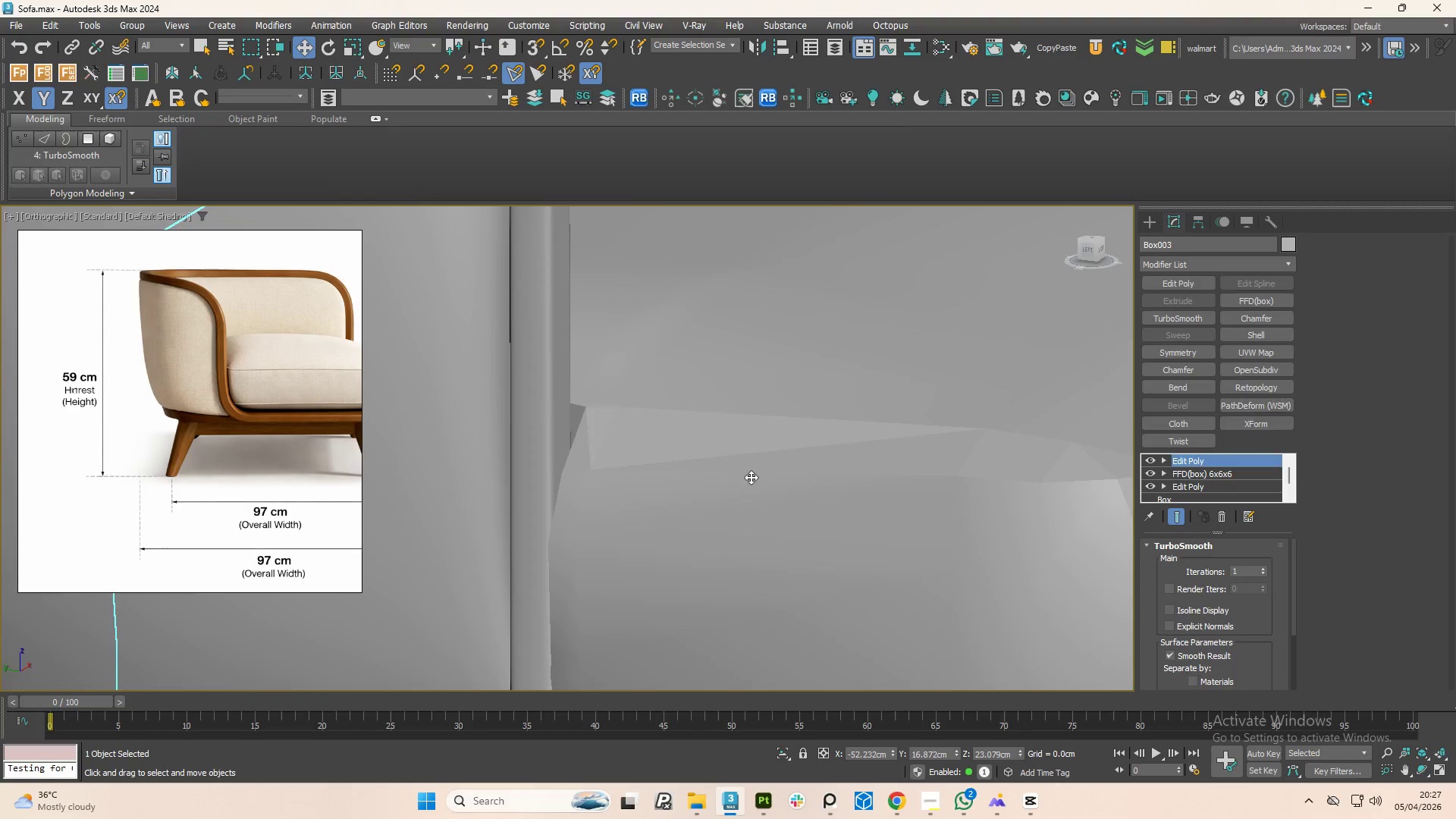 
scroll: coordinate [699, 475], scroll_direction: down, amount: 5.0
 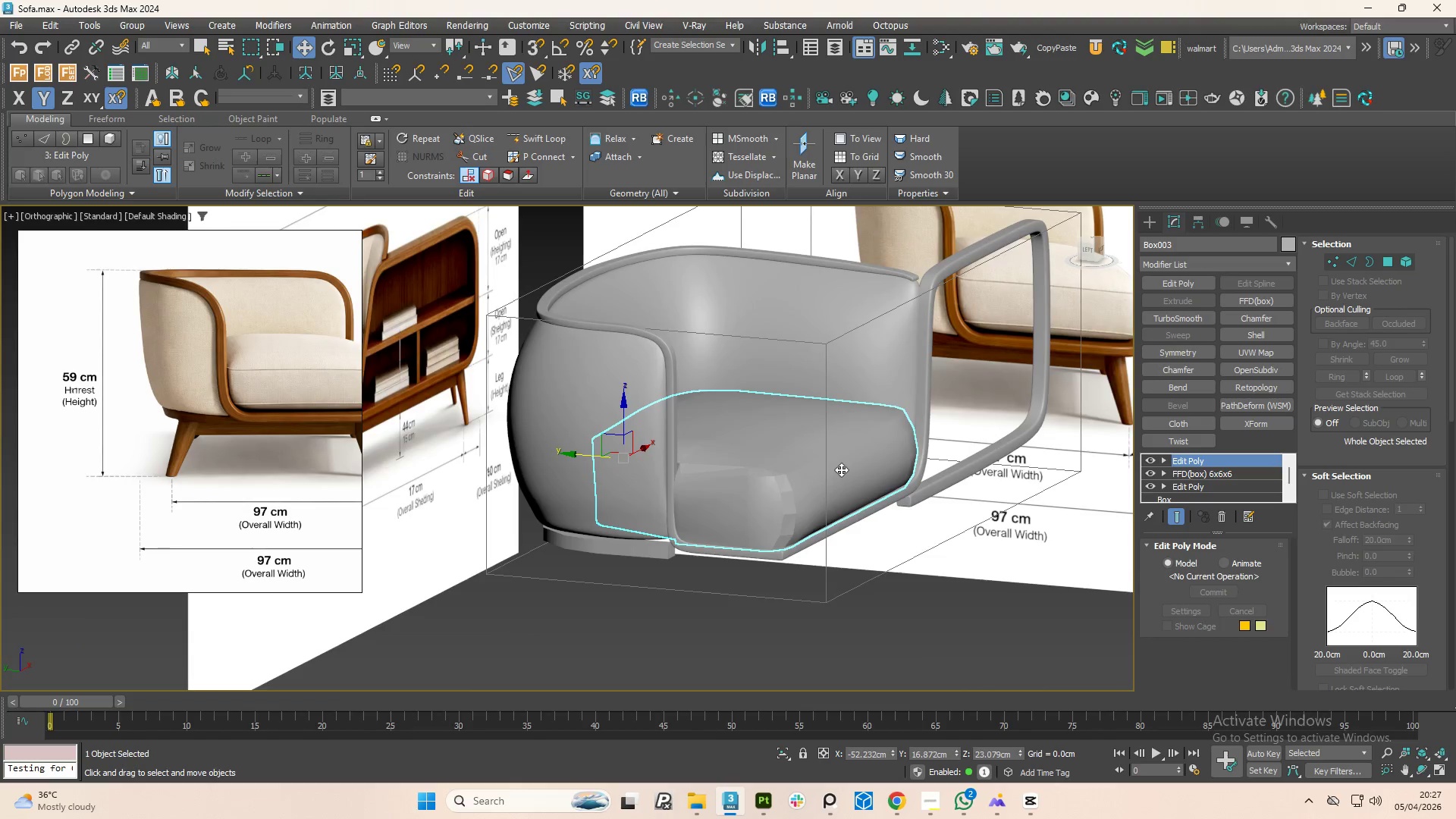 
scroll: coordinate [805, 469], scroll_direction: up, amount: 3.0
 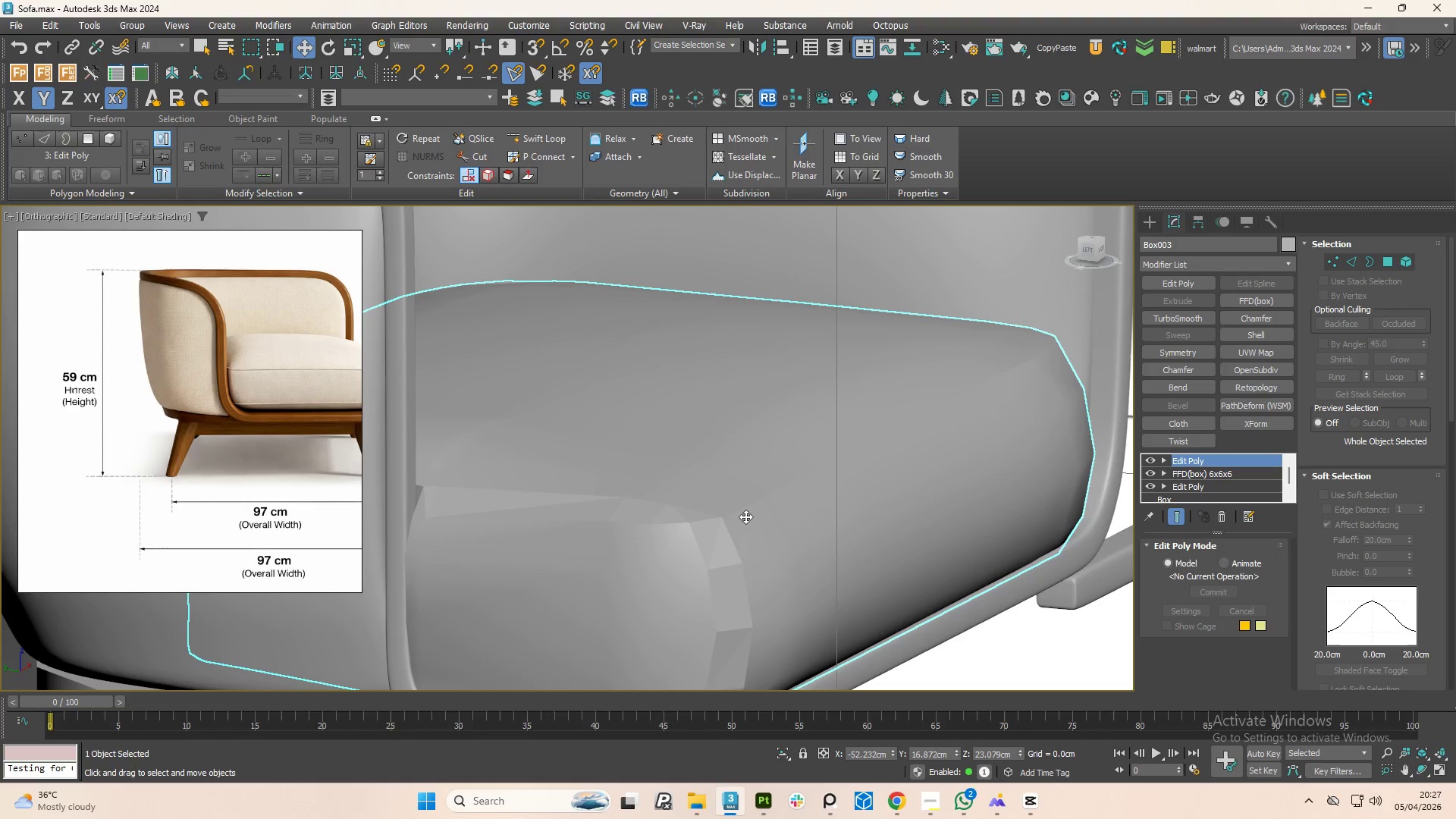 
key(F4)
 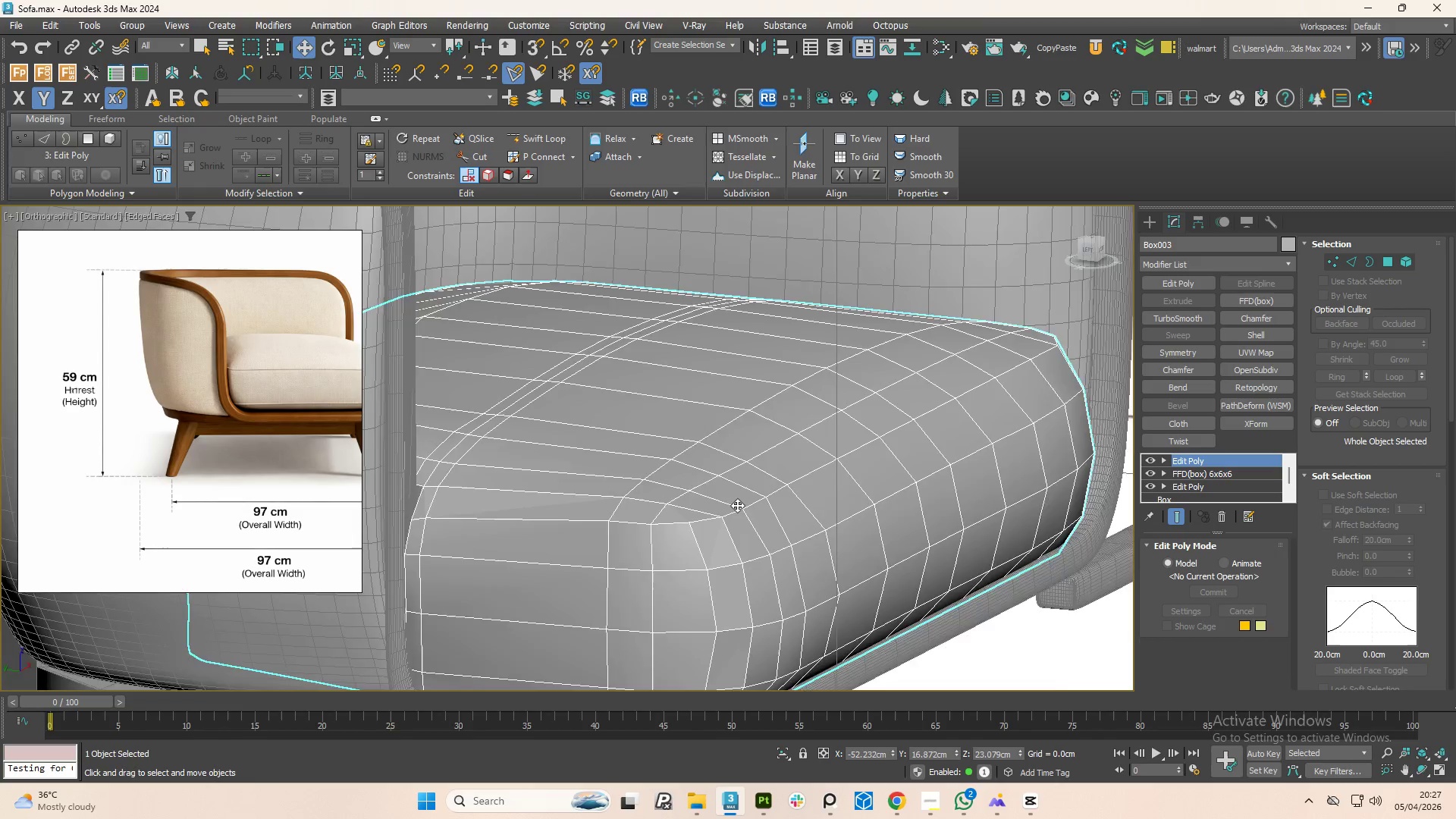 
scroll: coordinate [735, 505], scroll_direction: up, amount: 3.0
 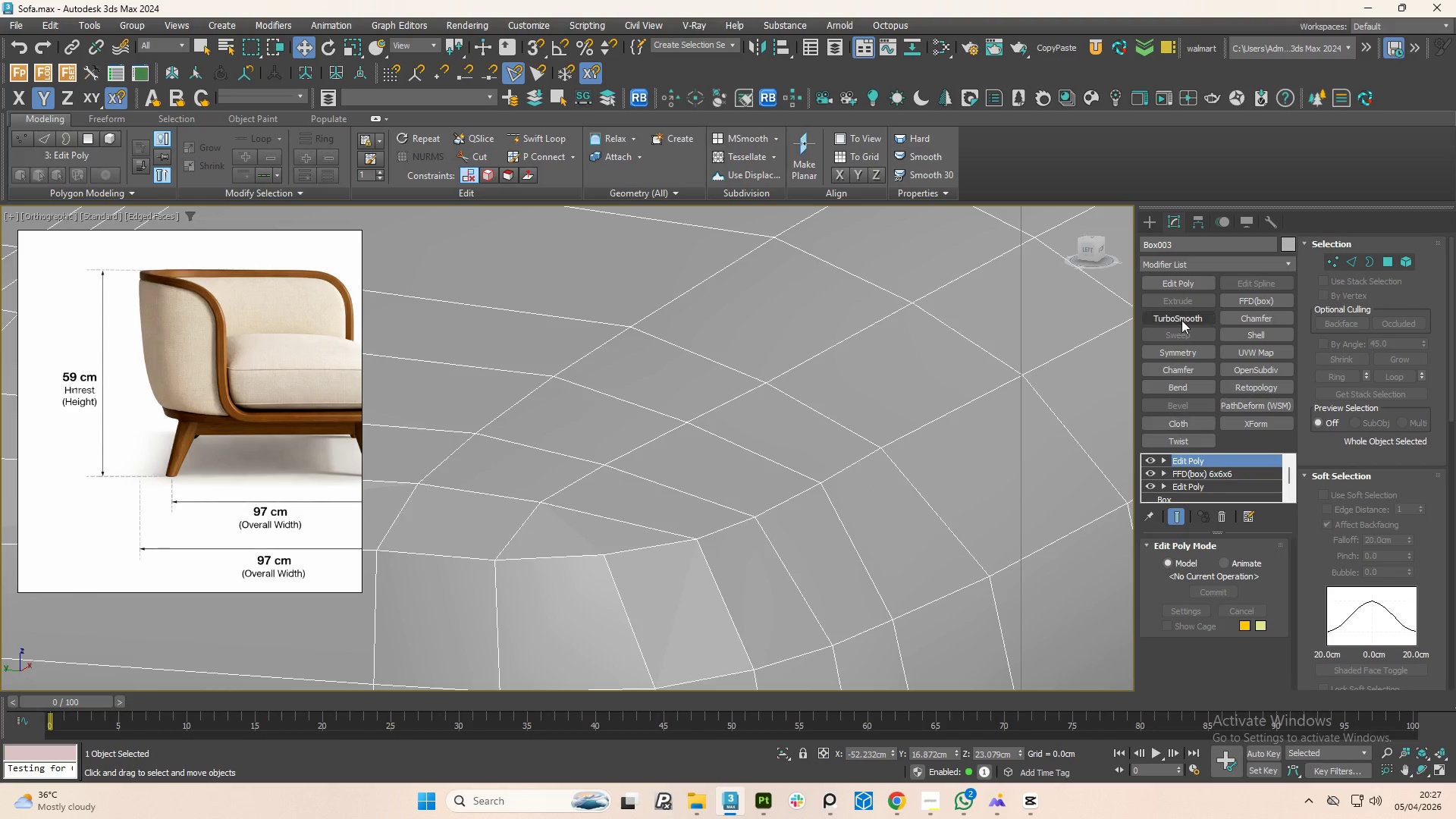 
left_click([1181, 320])
 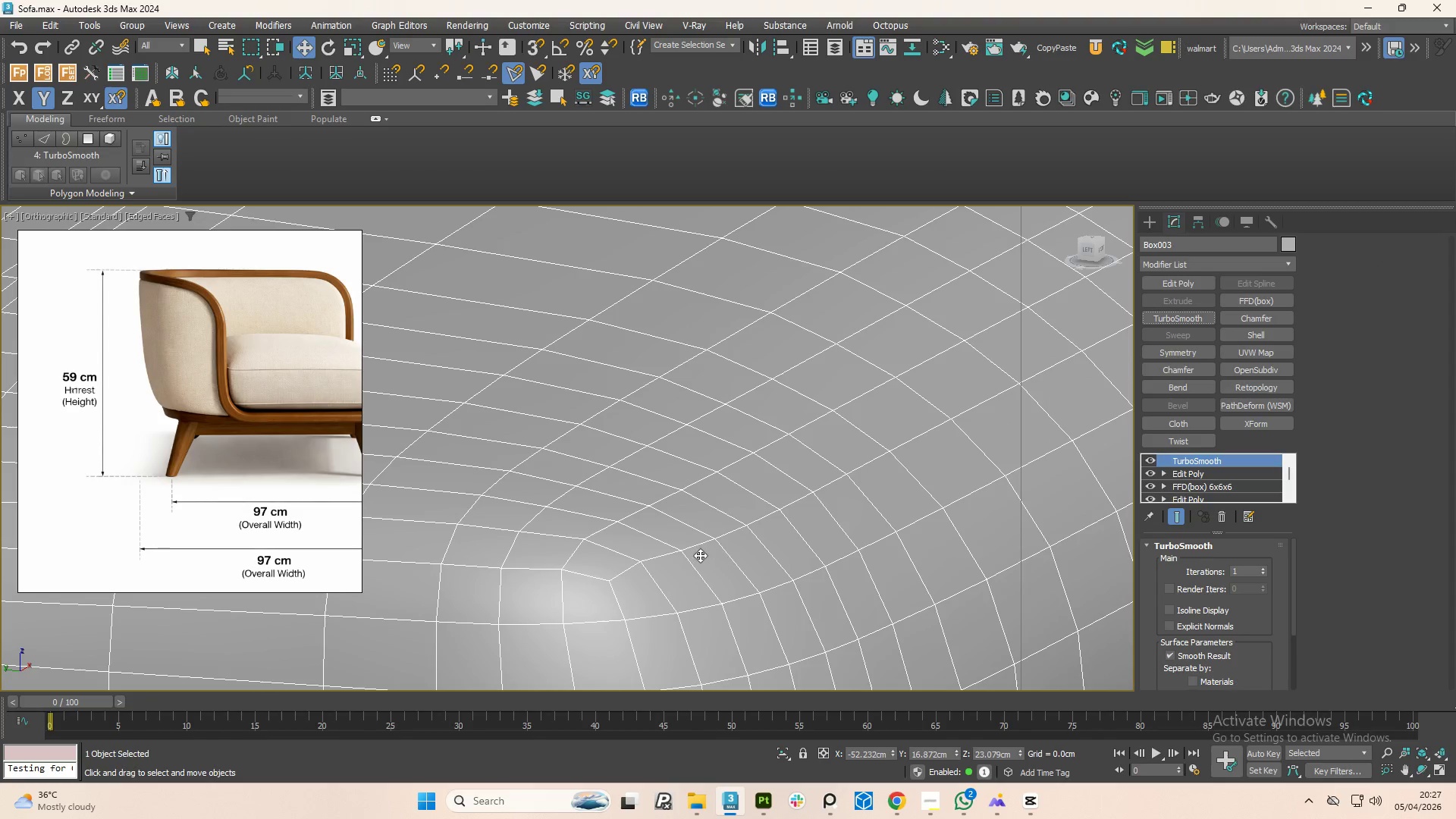 
scroll: coordinate [698, 555], scroll_direction: down, amount: 2.0
 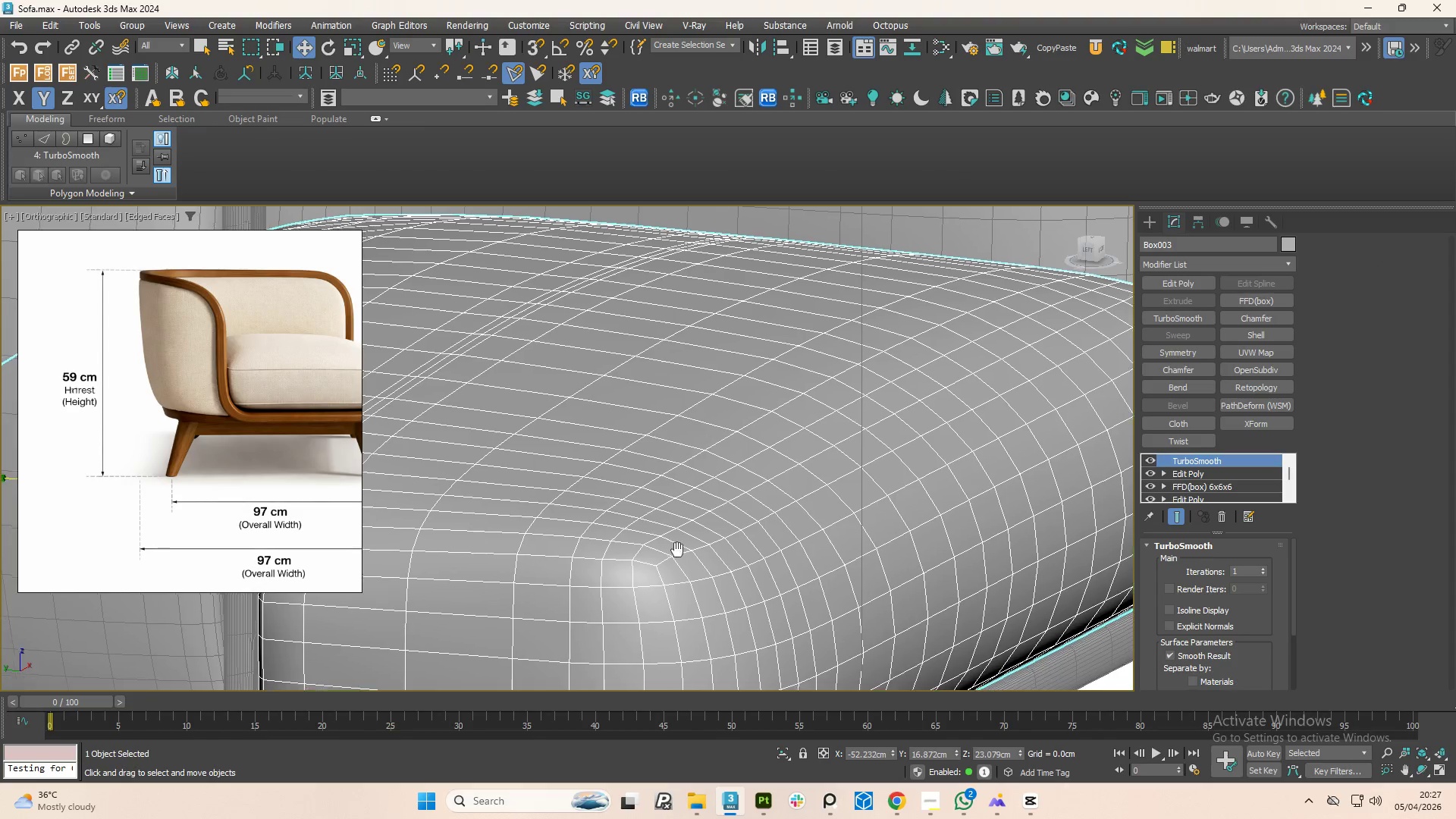 
scroll: coordinate [711, 472], scroll_direction: up, amount: 1.0
 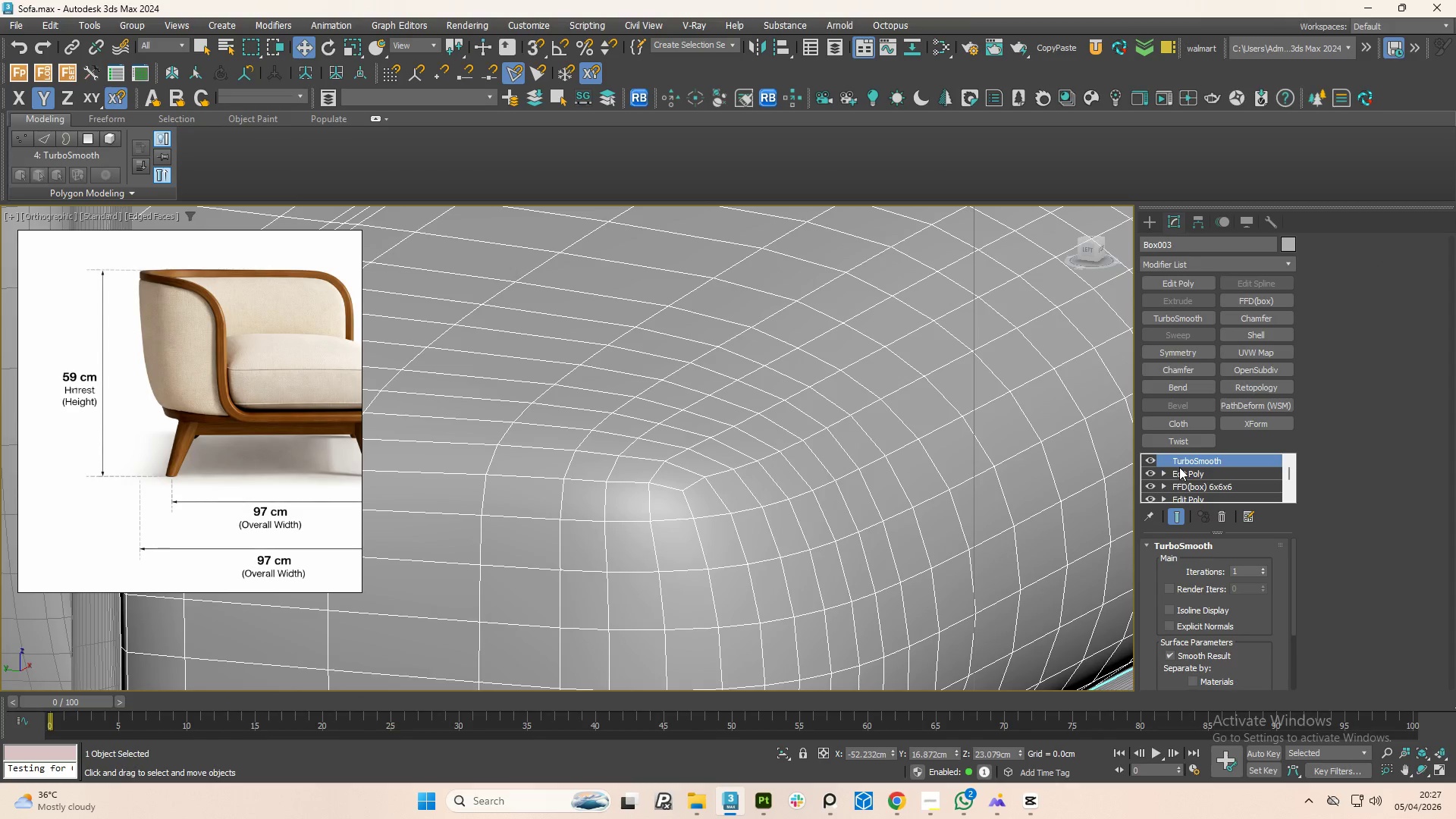 
right_click([730, 488])
 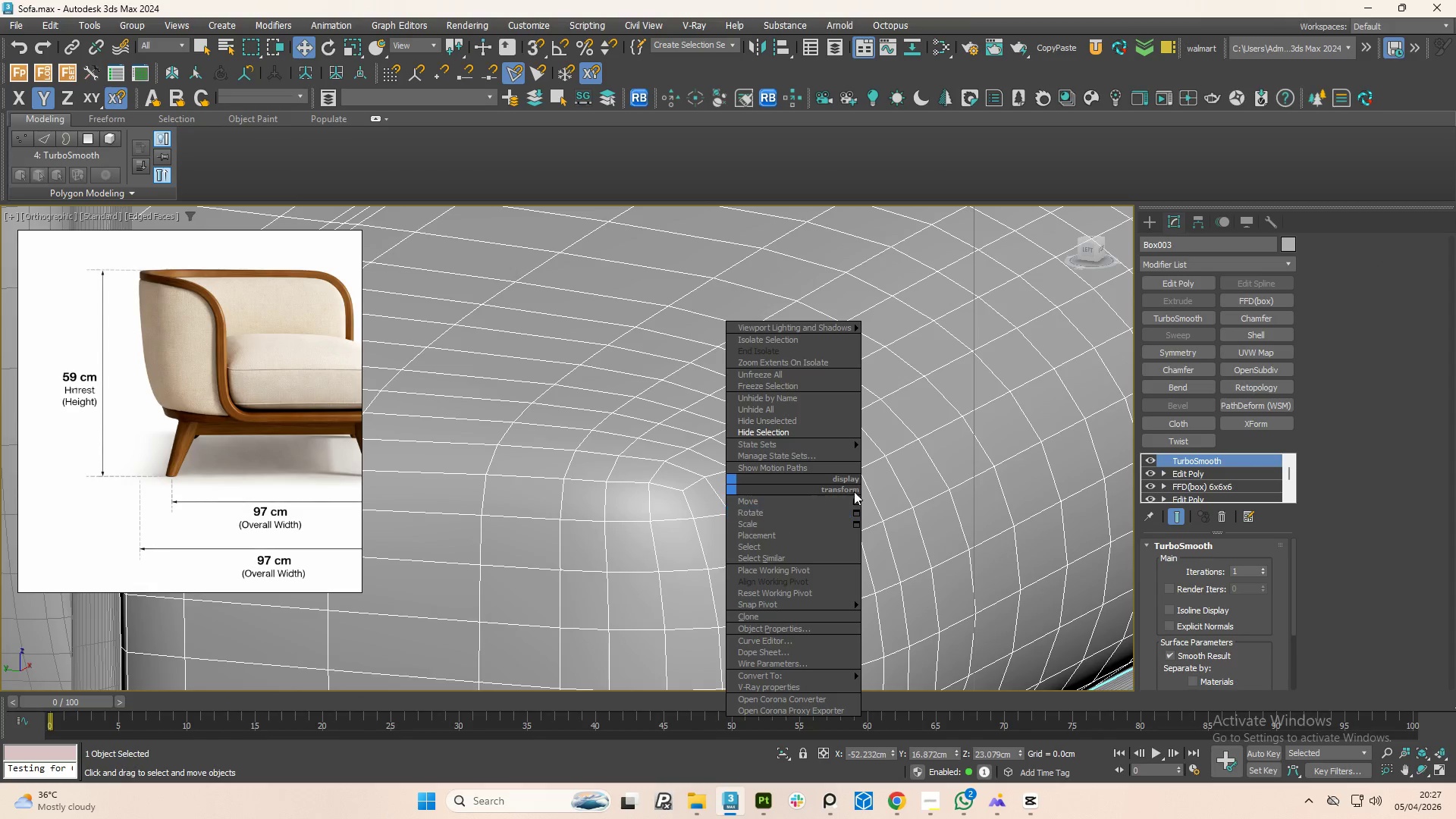 
left_click([942, 469])
 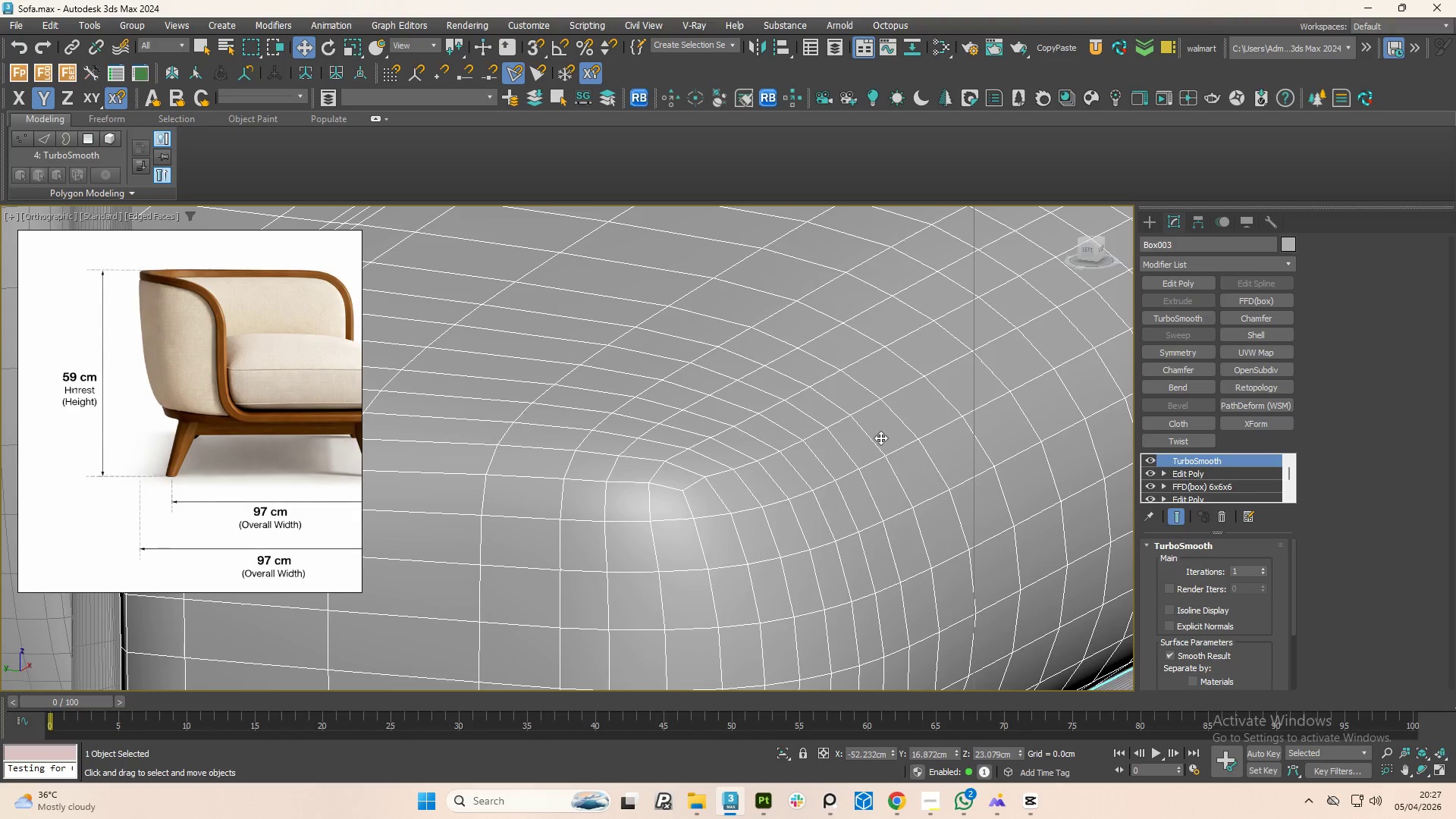 
scroll: coordinate [872, 435], scroll_direction: down, amount: 6.0
 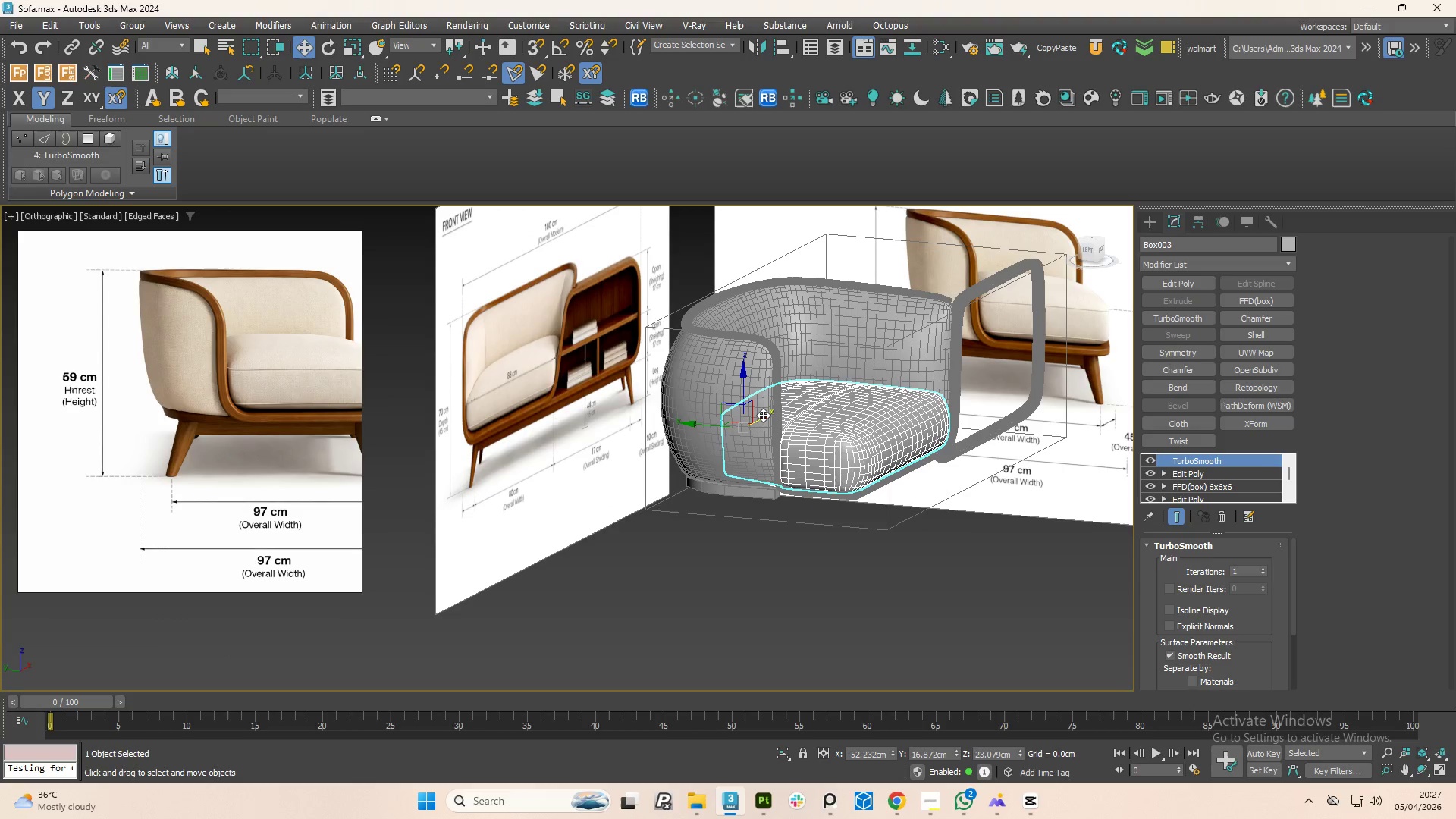 
hold_key(key=ShiftLeft, duration=1.05)
left_click_drag(start_coordinate=[763, 415], to_coordinate=[294, 623])
 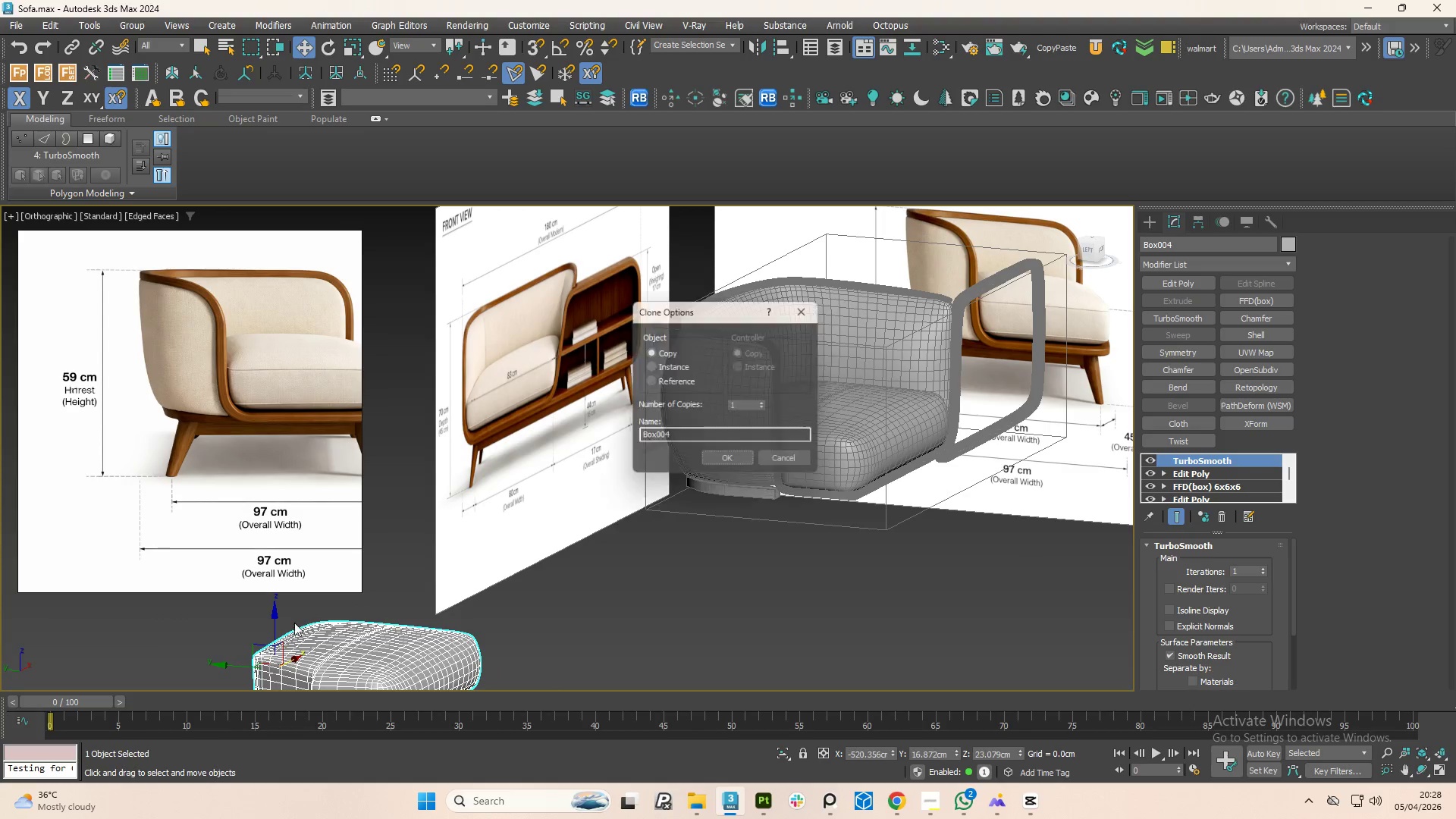 
left_click([732, 466])
 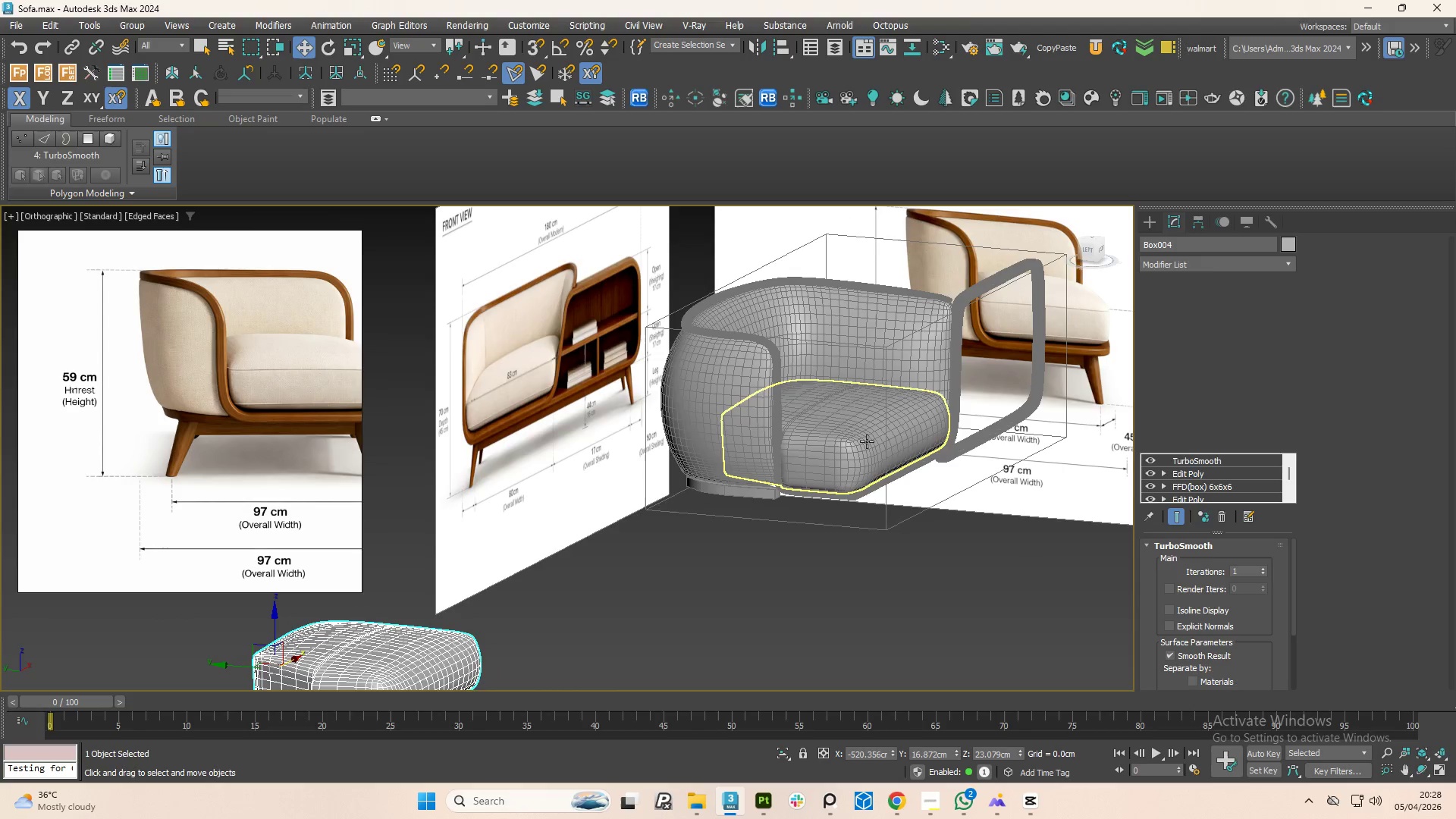 
left_click([821, 444])
 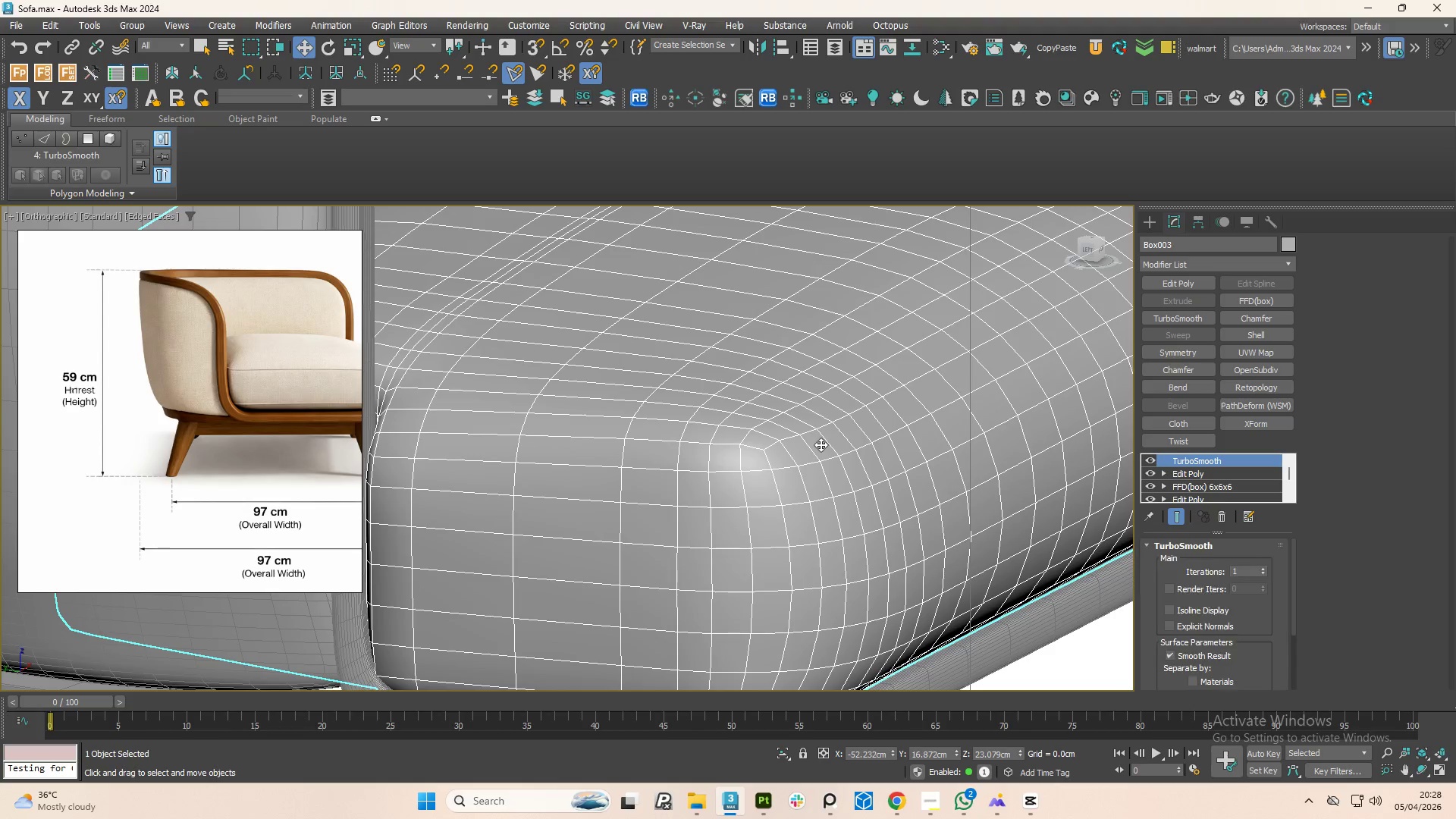 
scroll: coordinate [871, 441], scroll_direction: up, amount: 5.0
 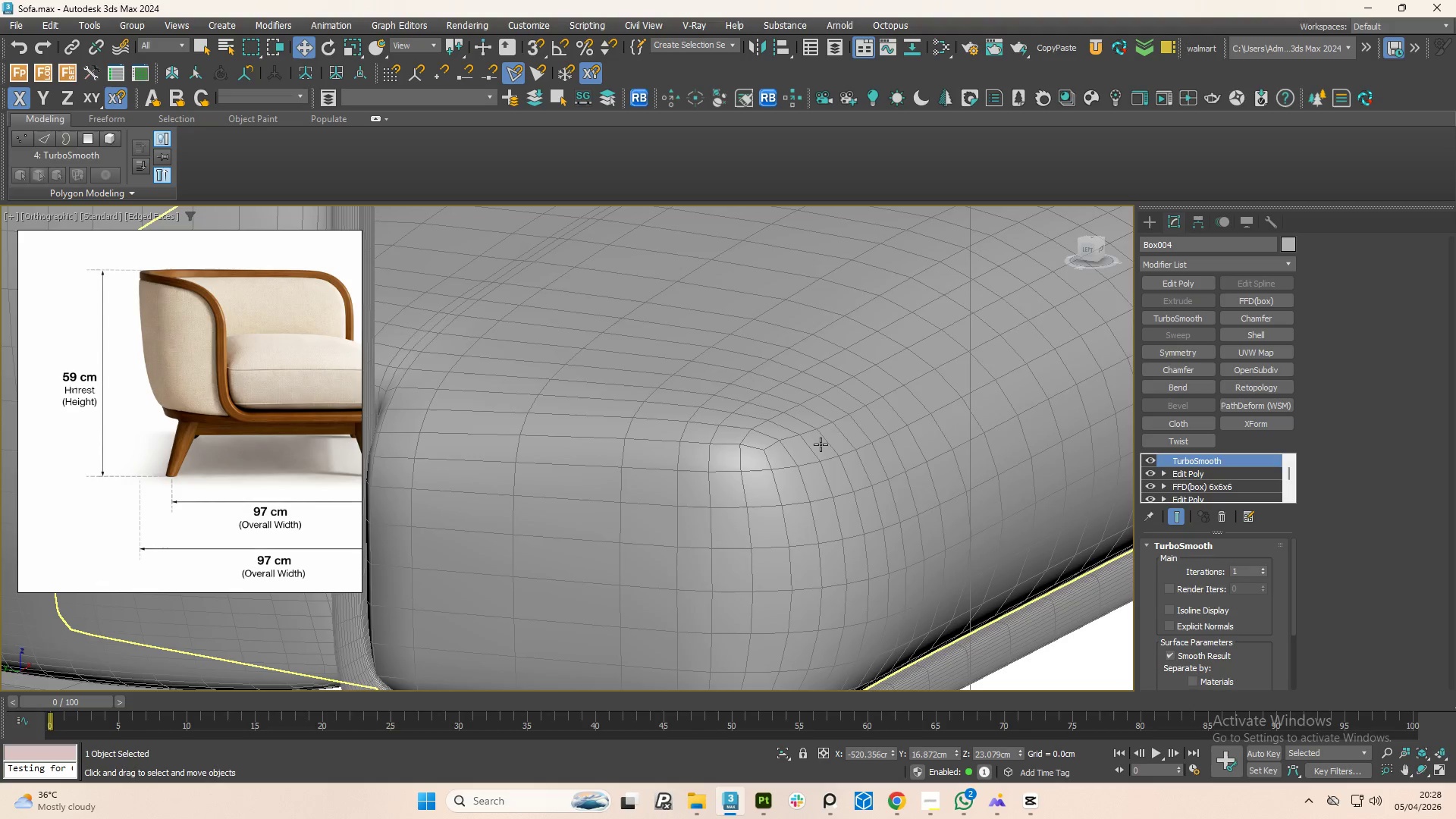 
right_click([821, 444])
 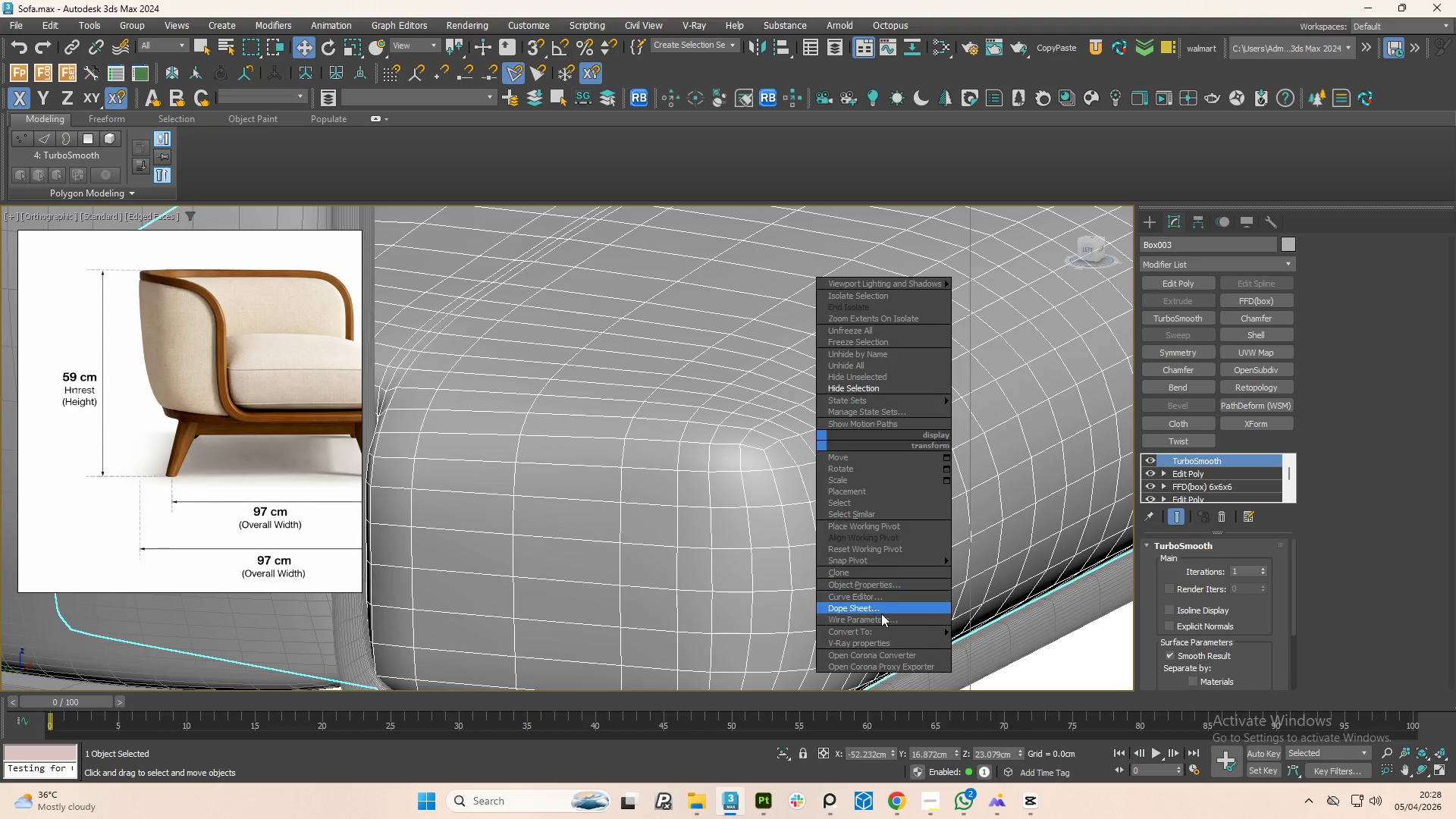 
left_click([885, 627])
 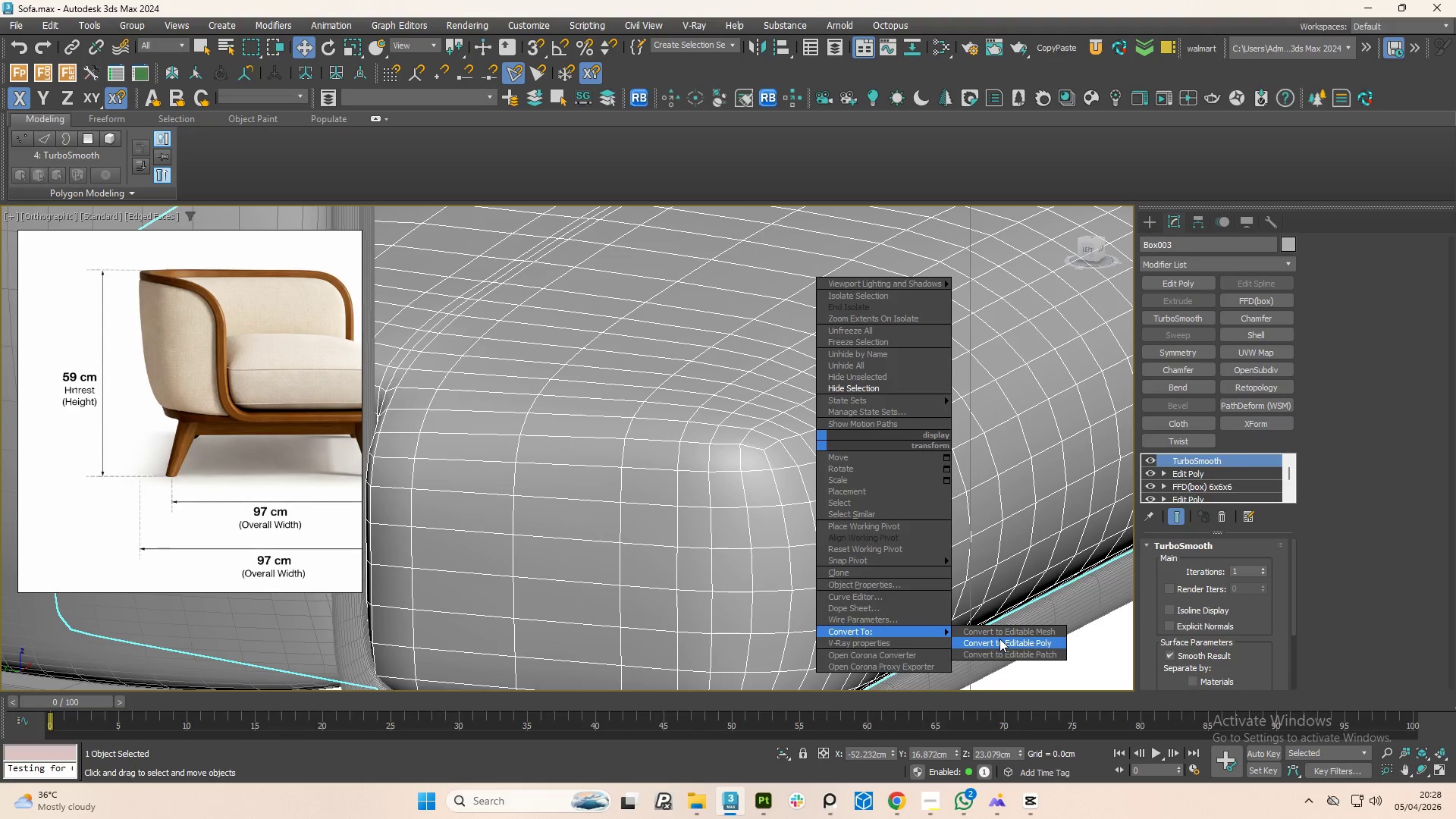 
left_click([999, 639])
 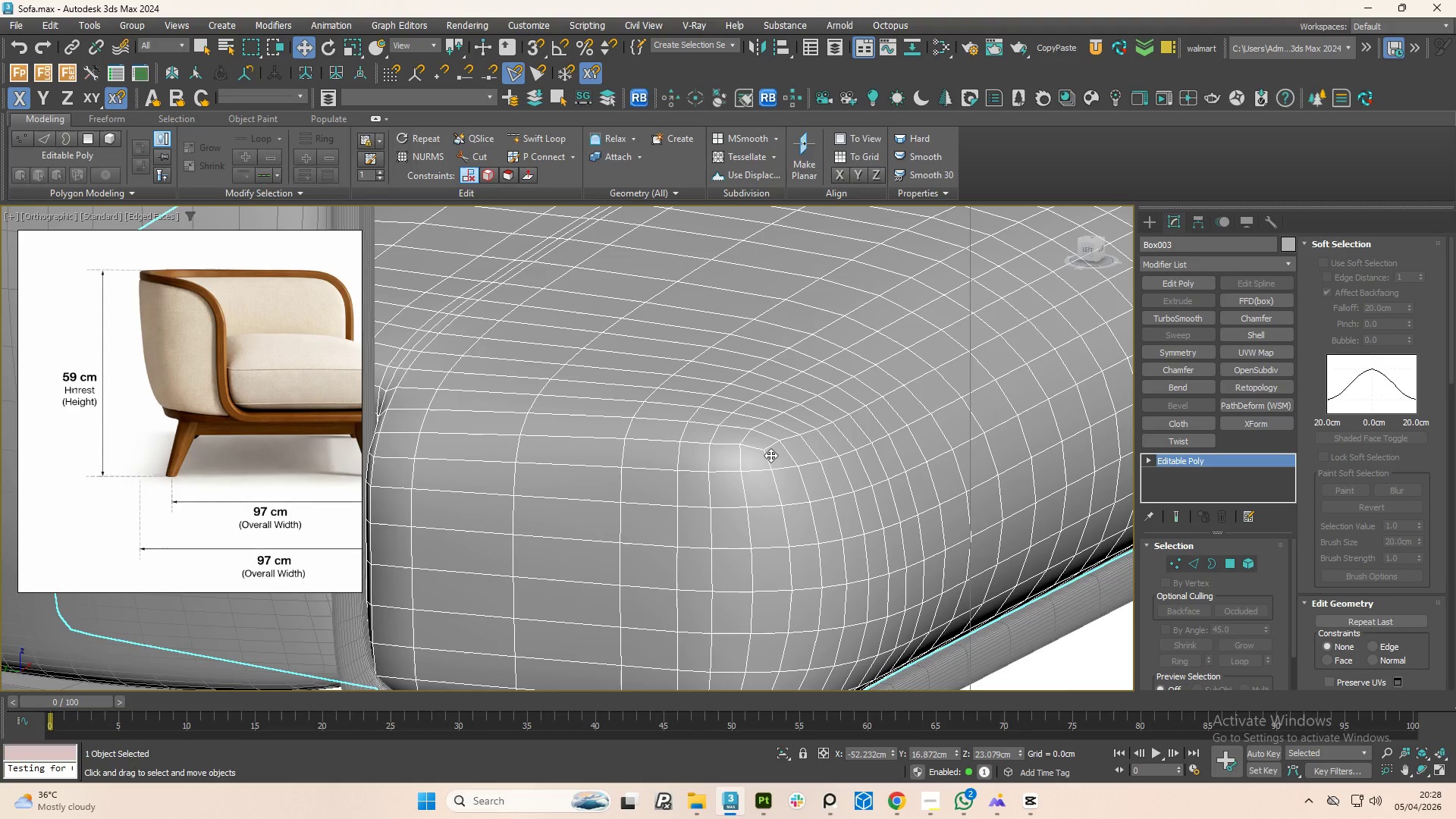 
scroll: coordinate [770, 455], scroll_direction: down, amount: 2.0
 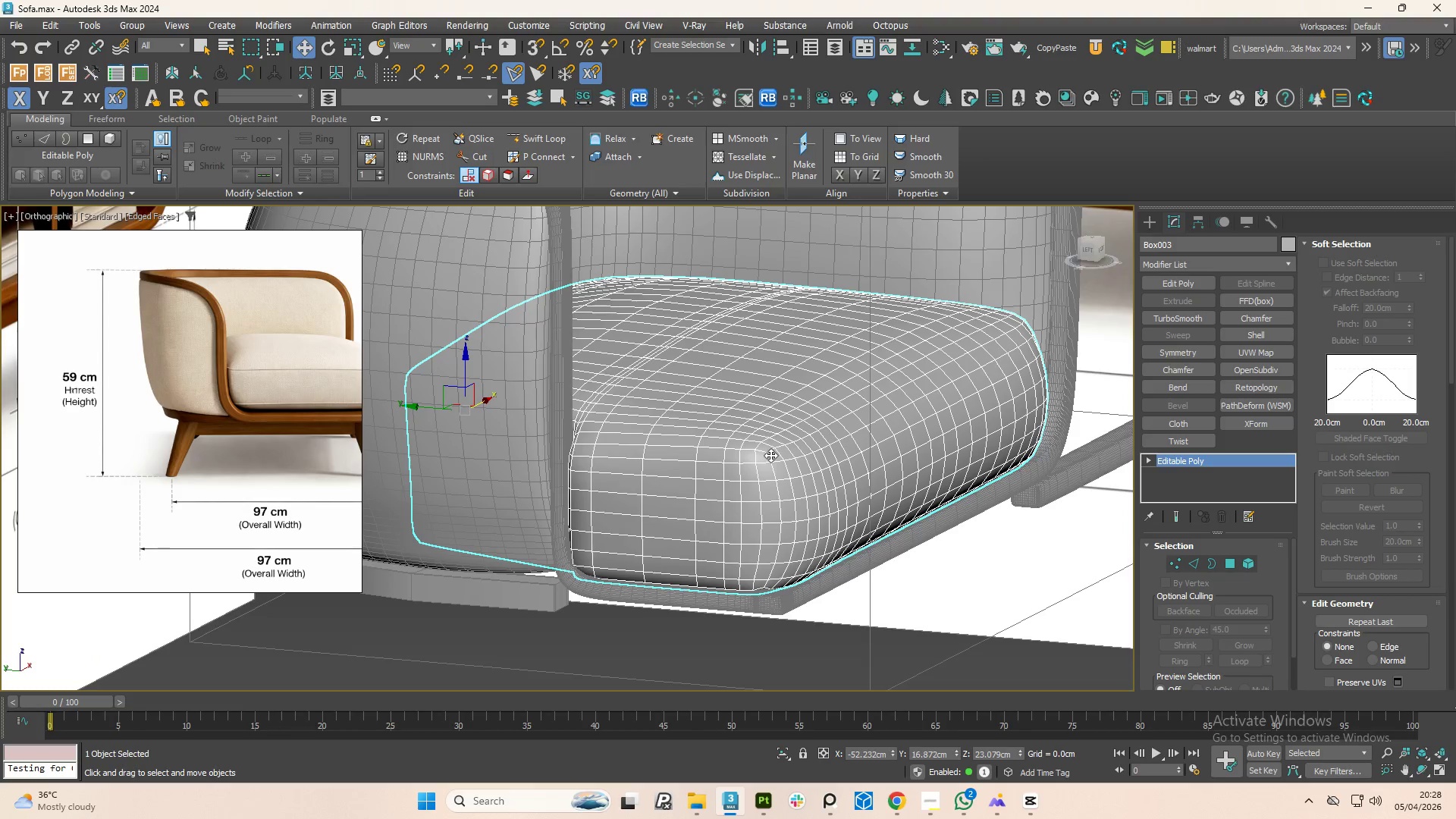 
scroll: coordinate [774, 444], scroll_direction: up, amount: 2.0
 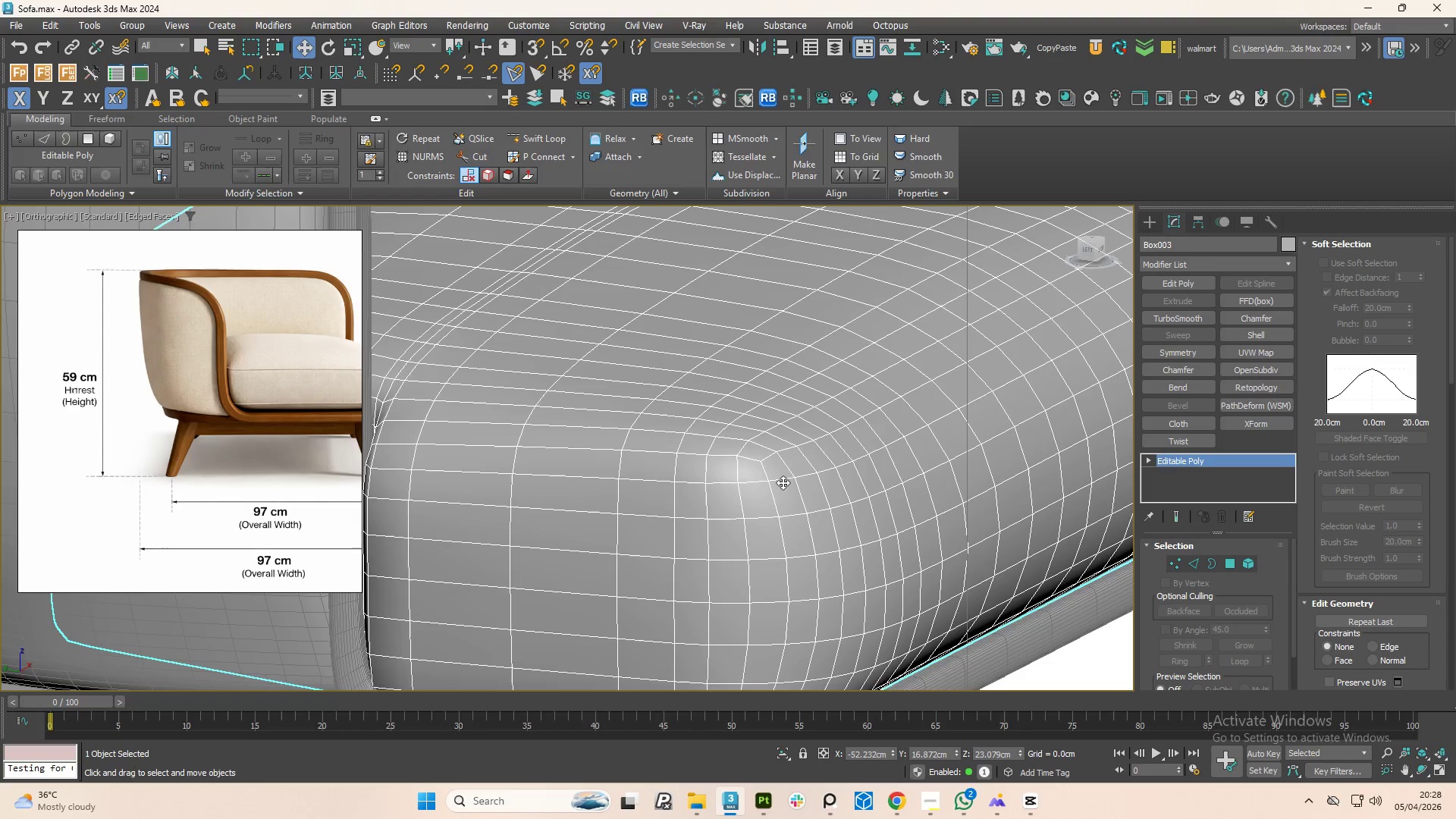 
key(2)
 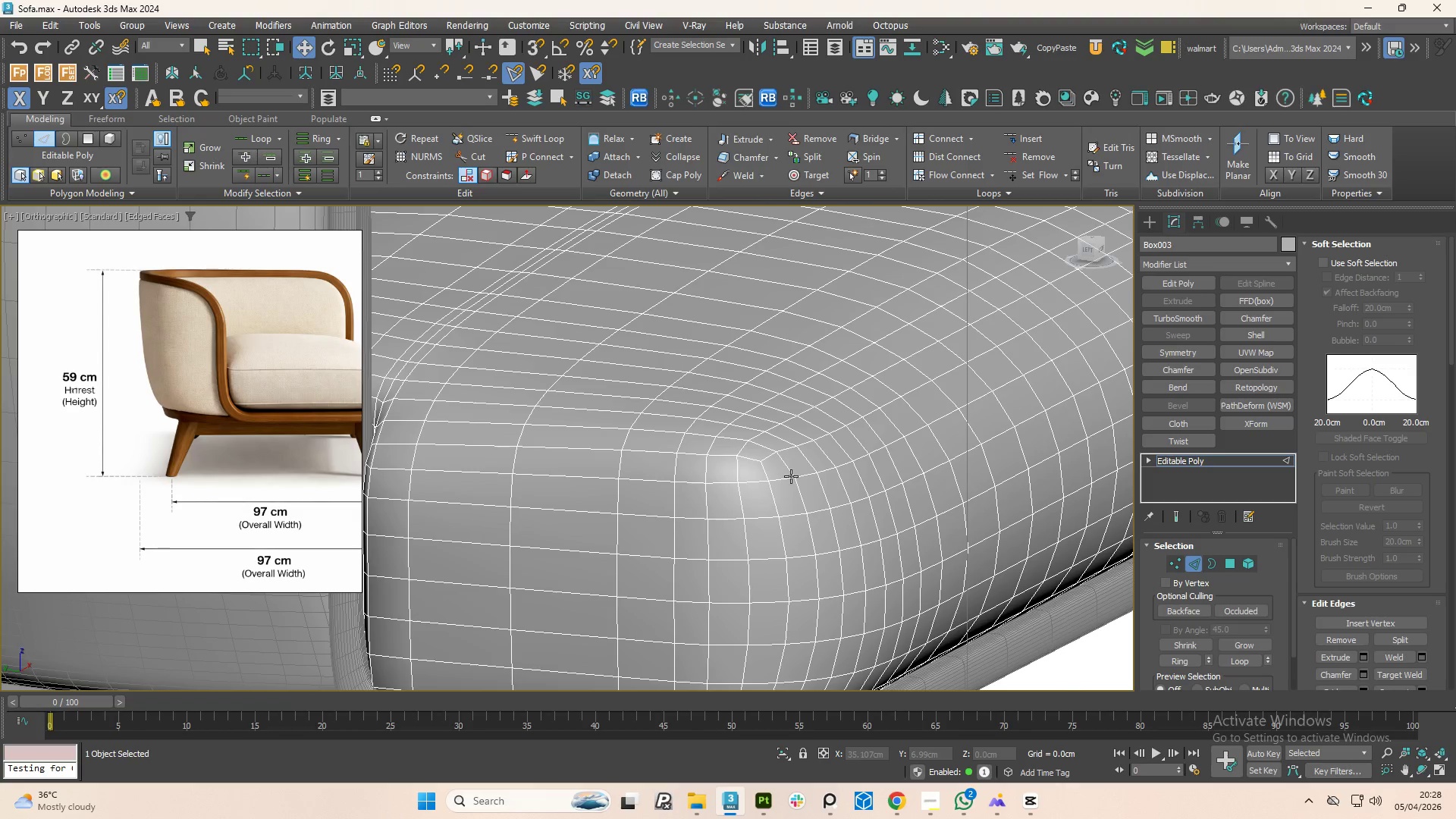 
double_click([791, 476])
 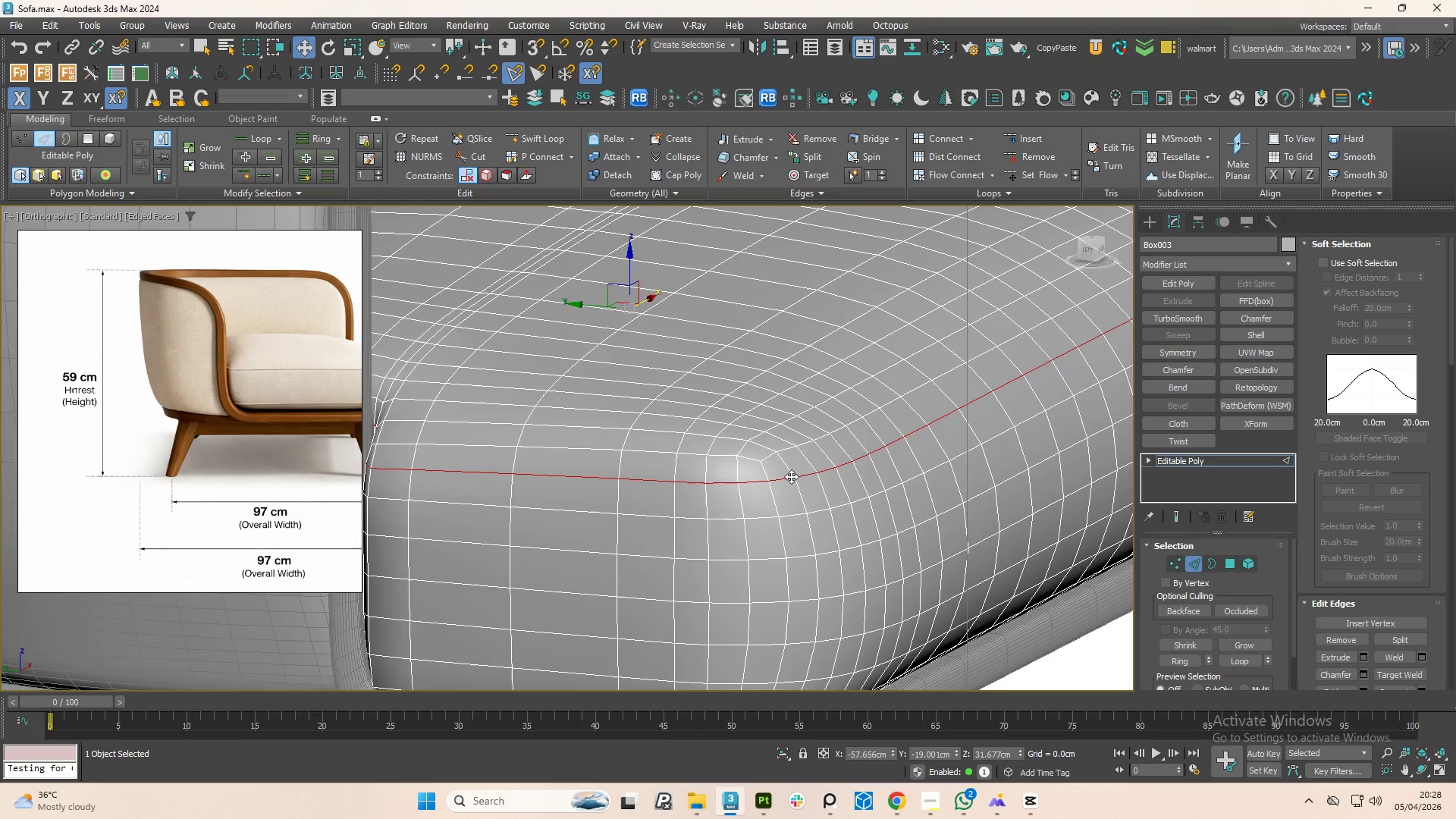 
scroll: coordinate [790, 475], scroll_direction: down, amount: 4.0
 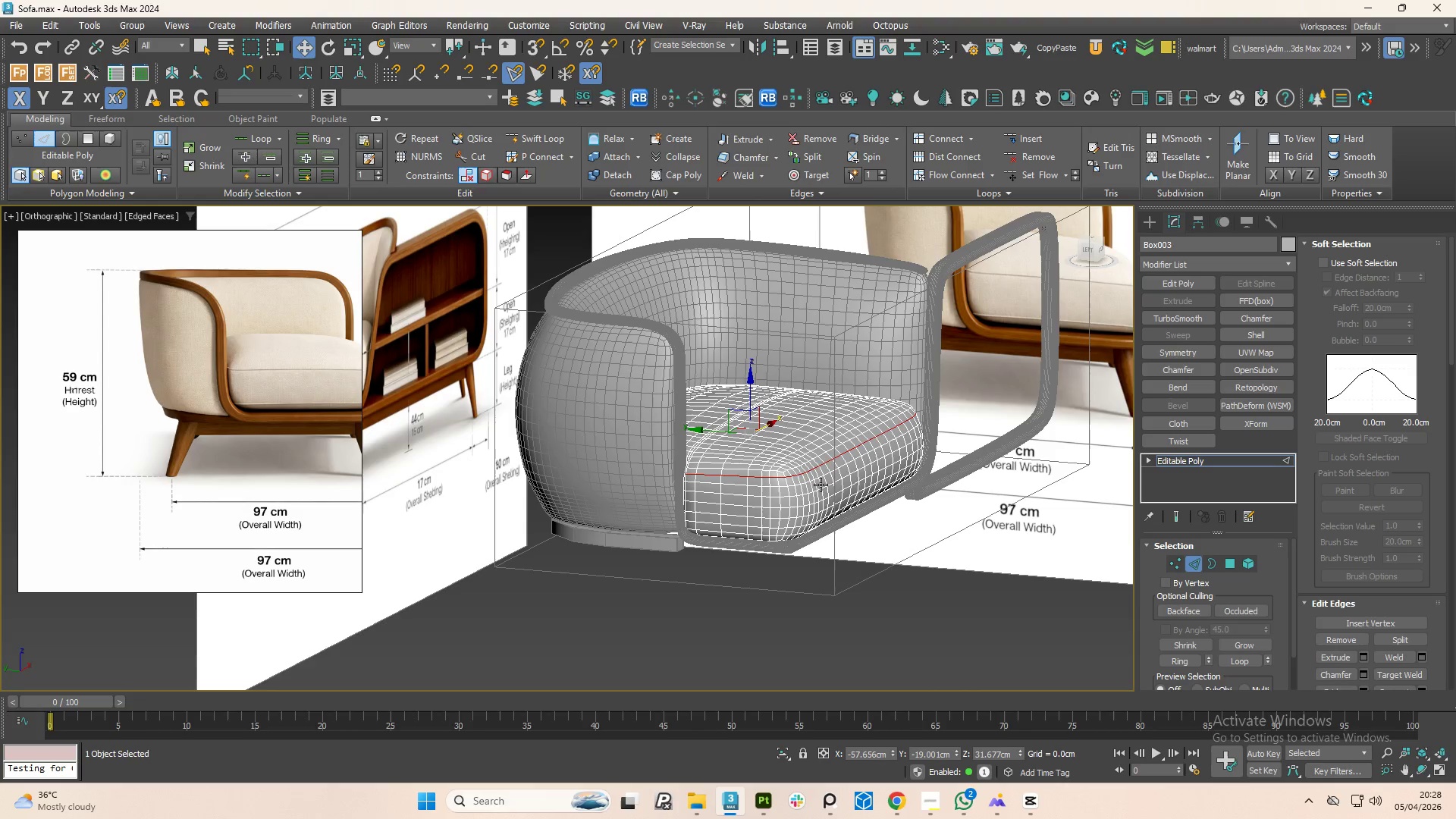 
hold_key(key=ControlLeft, duration=1.45)
 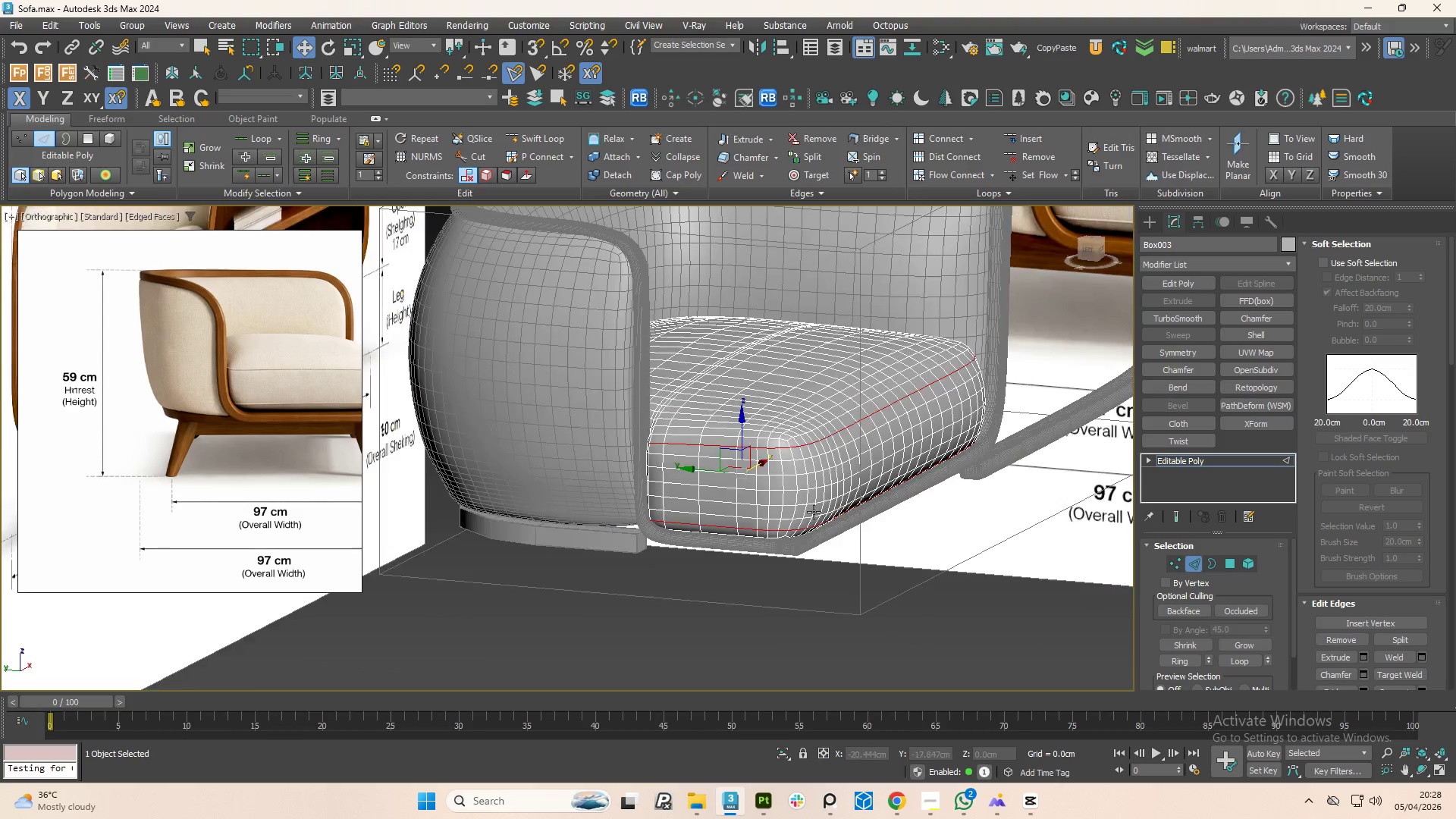 
scroll: coordinate [789, 551], scroll_direction: up, amount: 4.0
 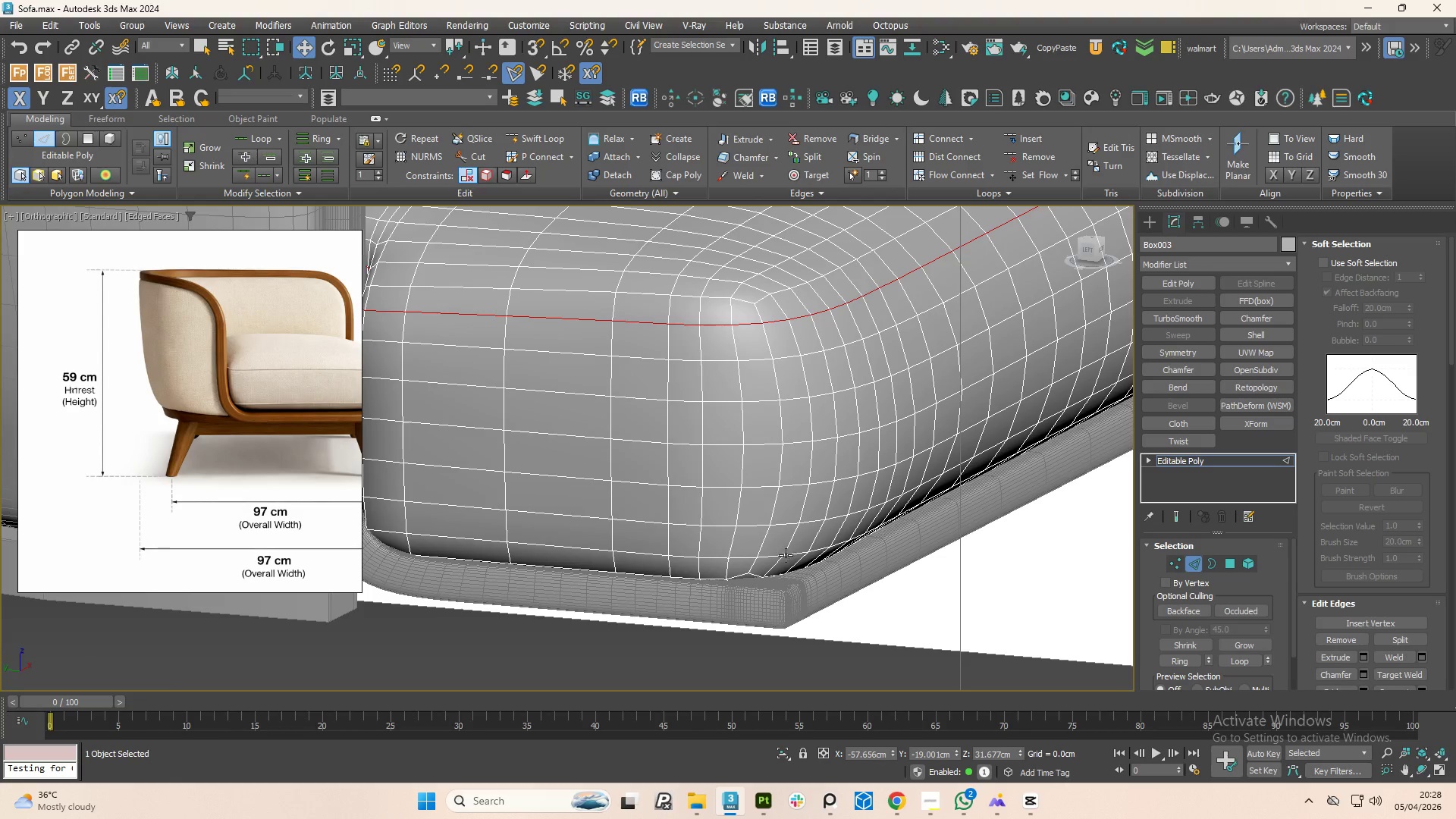 
left_click([779, 555])
 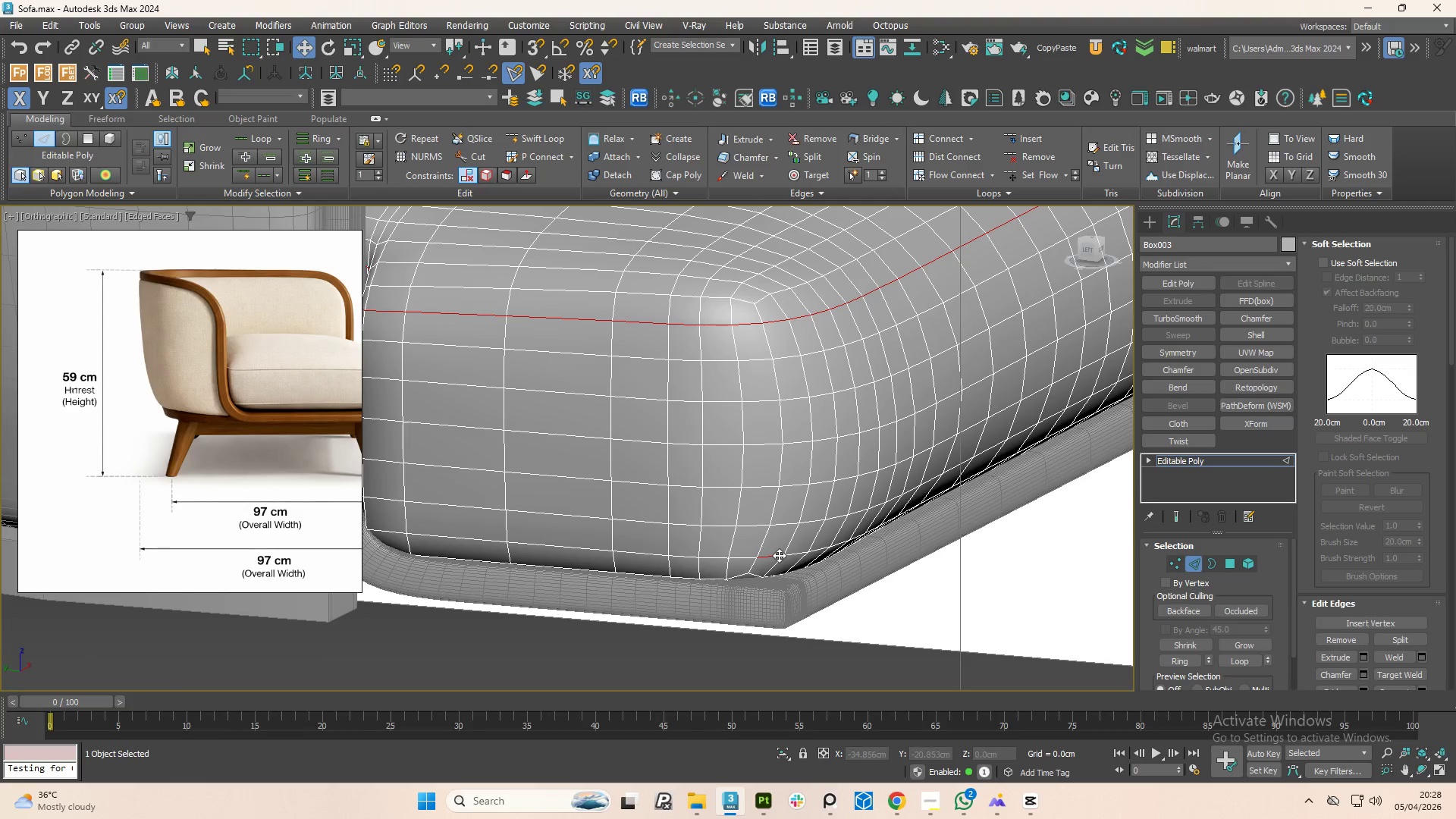 
double_click([779, 555])
 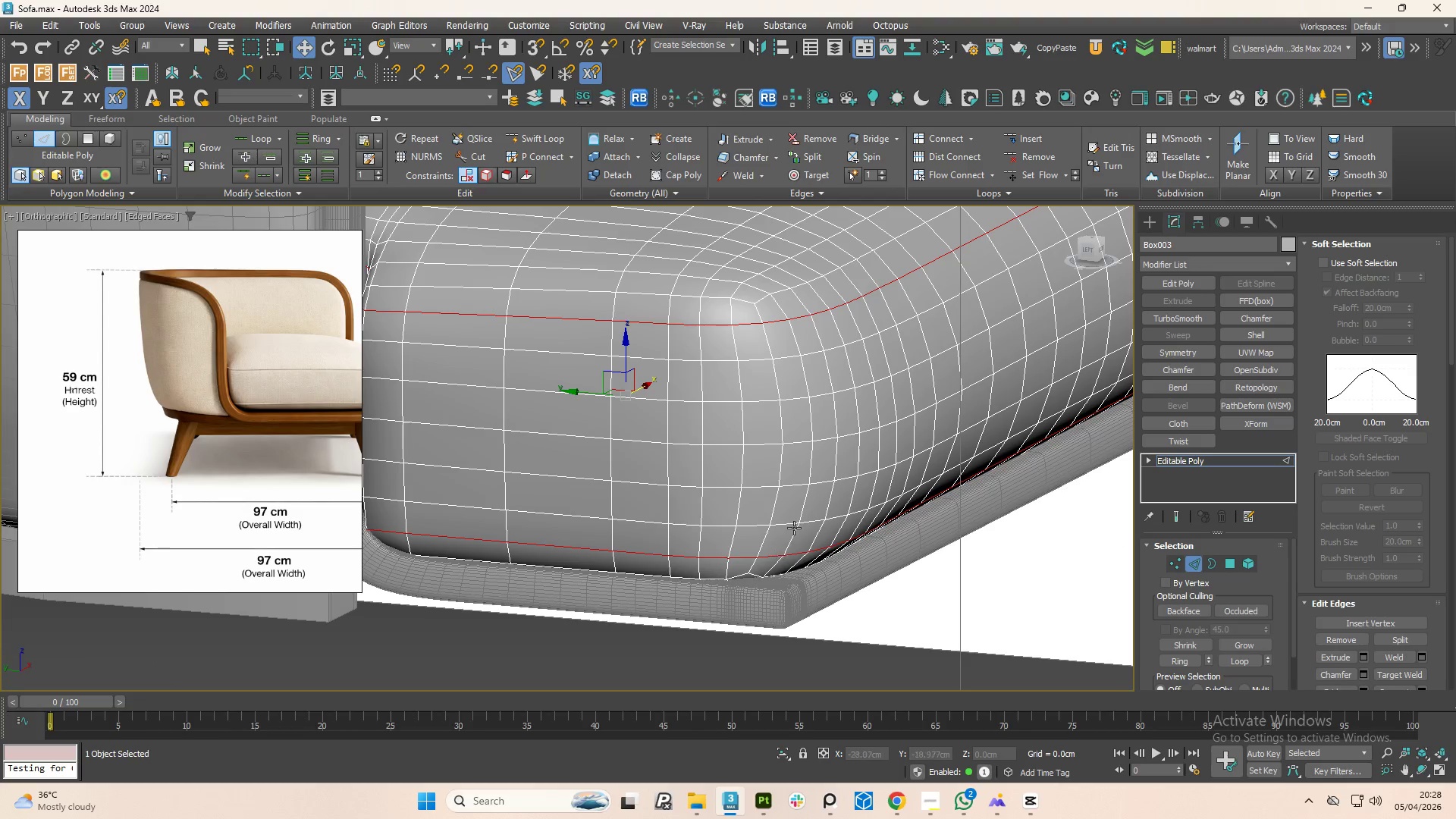 
hold_key(key=AltLeft, duration=1.53)
 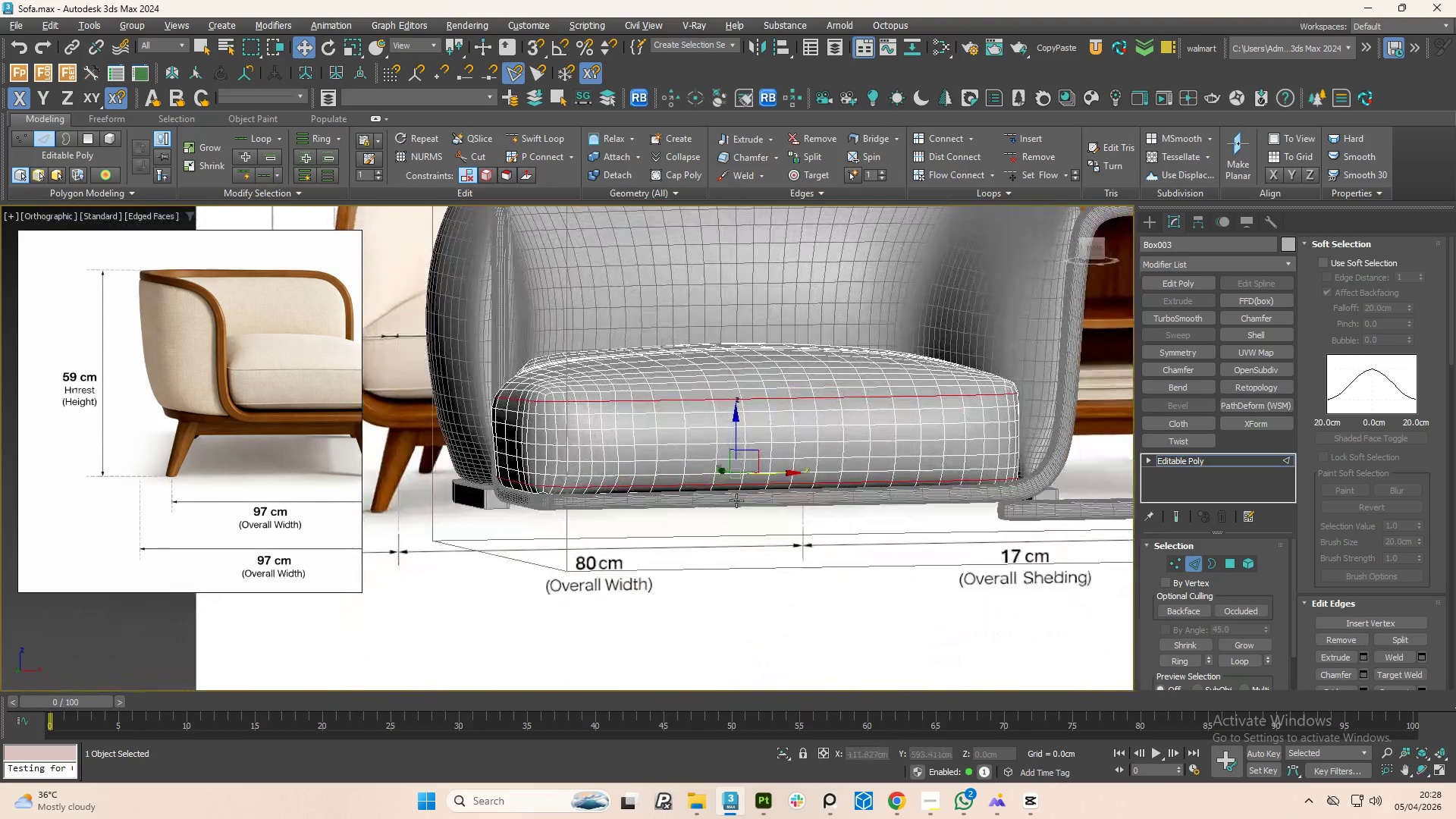 
scroll: coordinate [808, 515], scroll_direction: down, amount: 3.0
 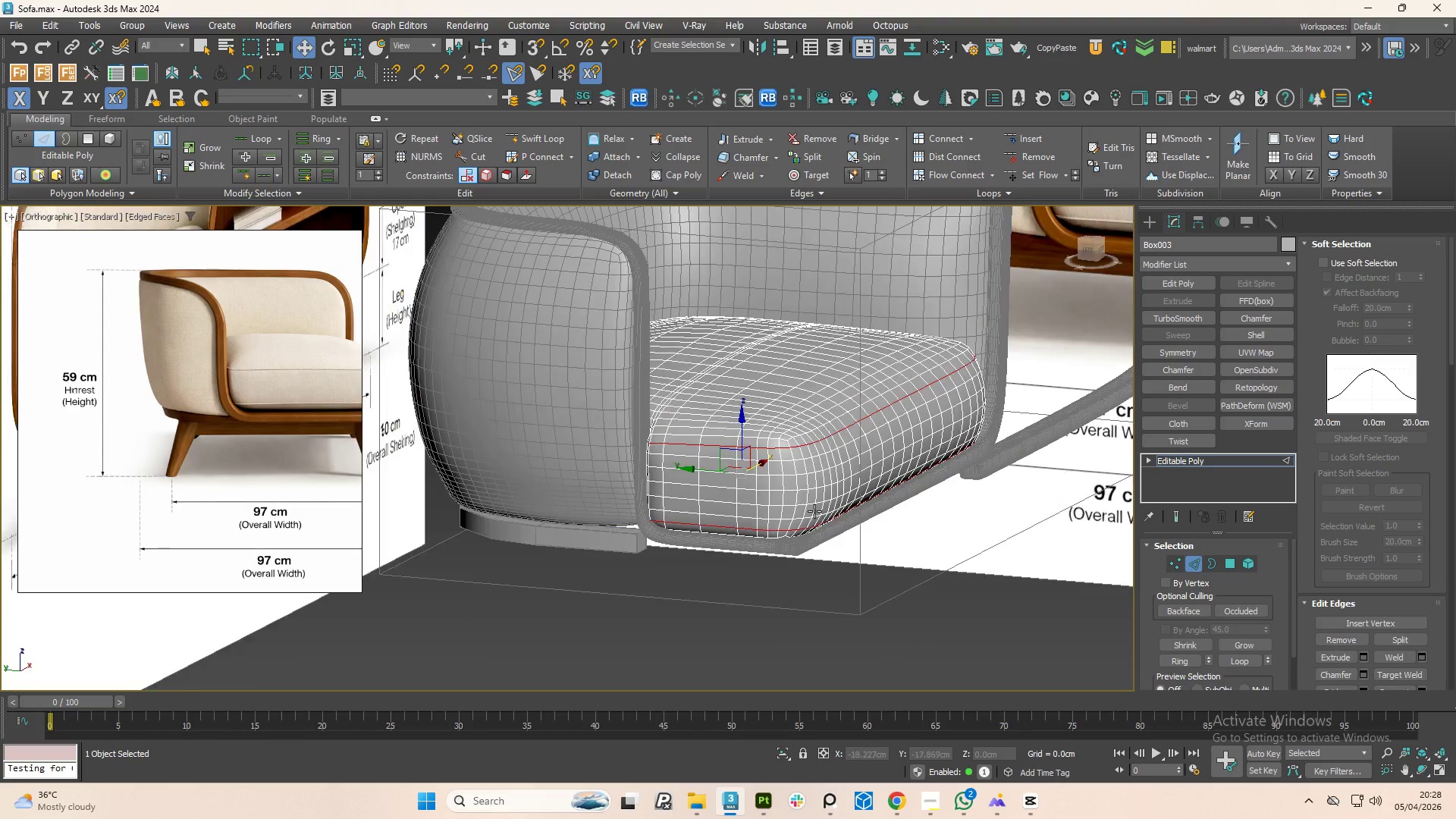 
hold_key(key=AltLeft, duration=1.22)
 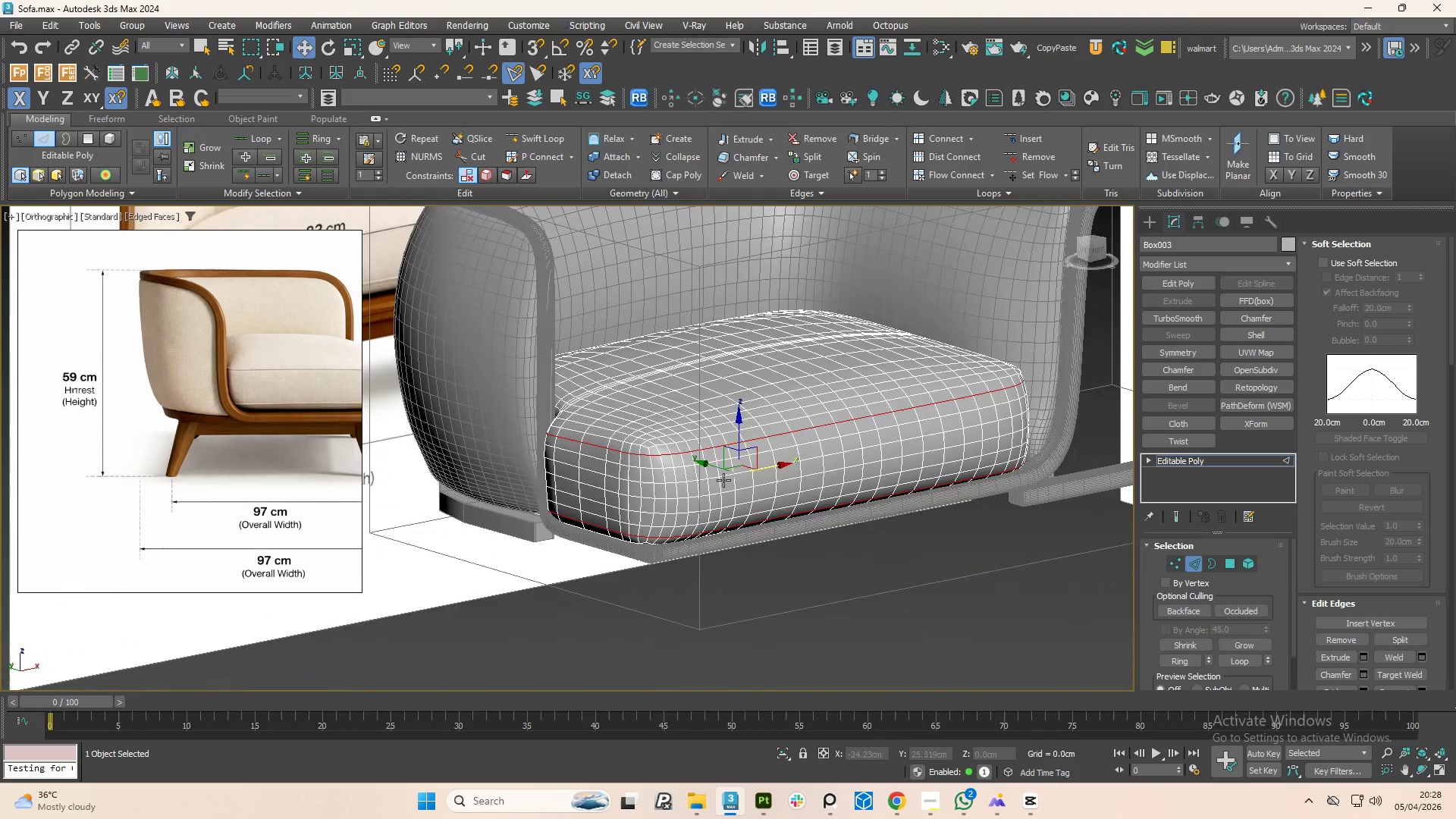 
hold_key(key=AltLeft, duration=1.5)
 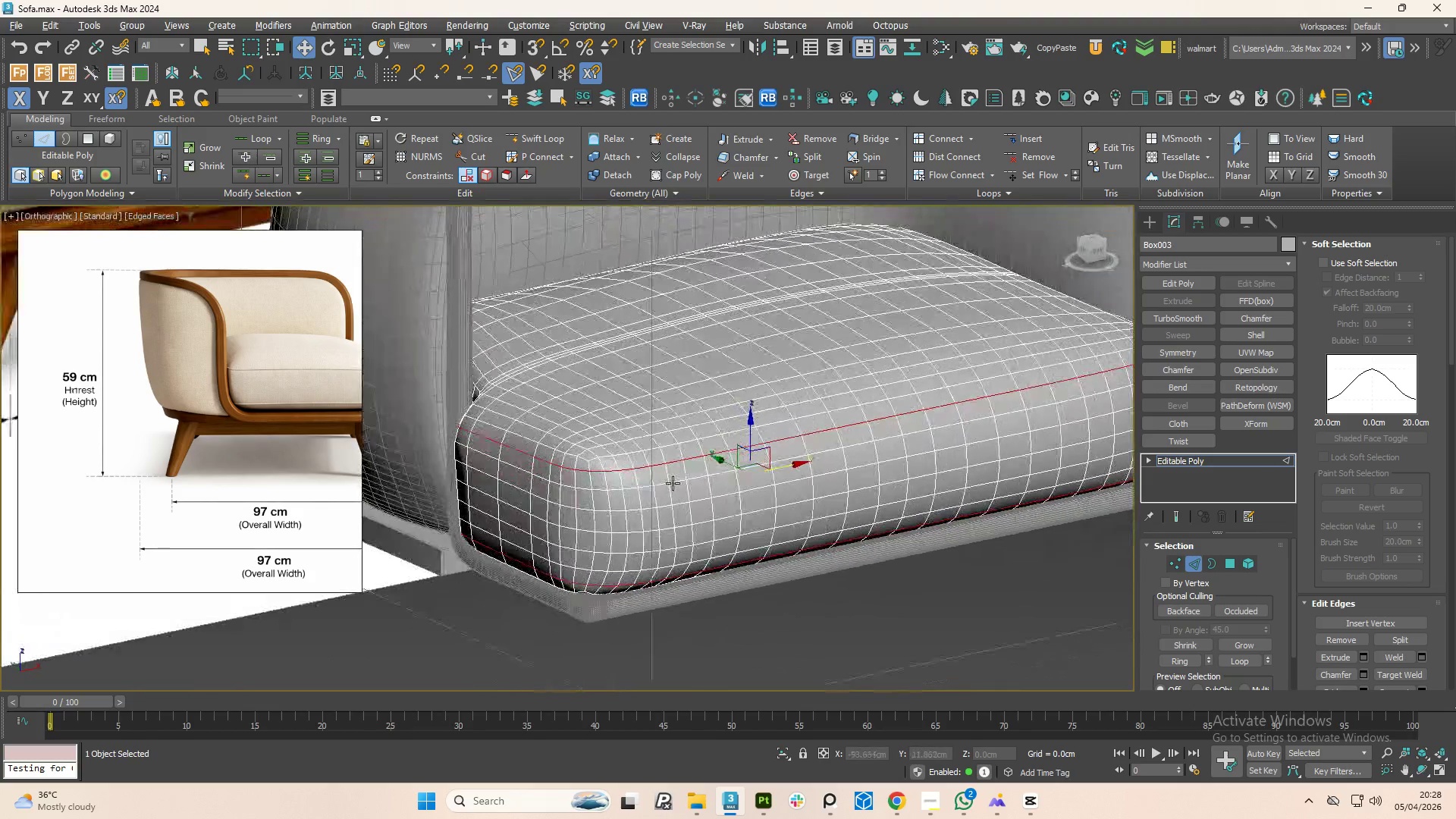 
scroll: coordinate [708, 471], scroll_direction: up, amount: 1.0
 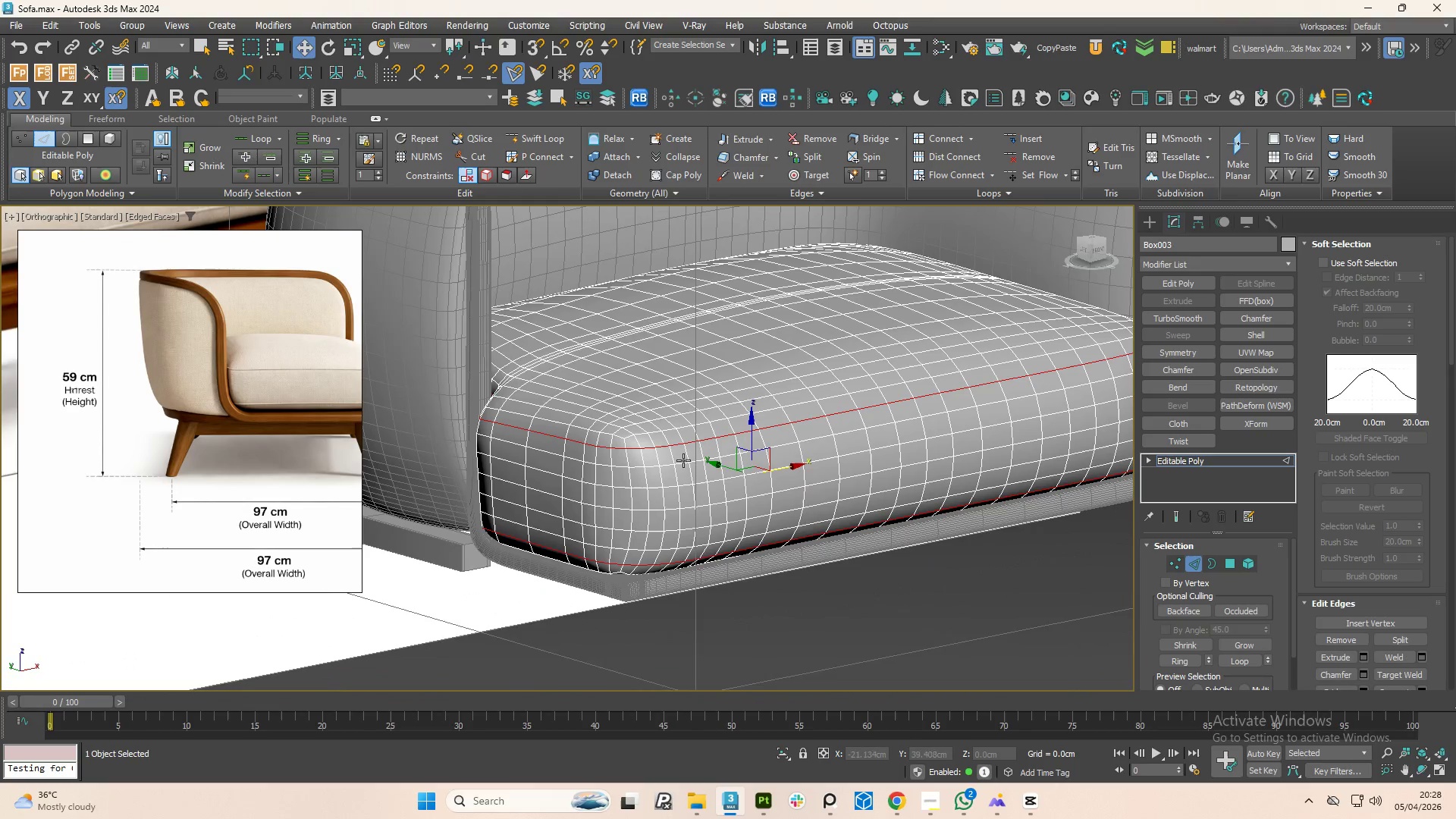 
hold_key(key=AltLeft, duration=0.98)
 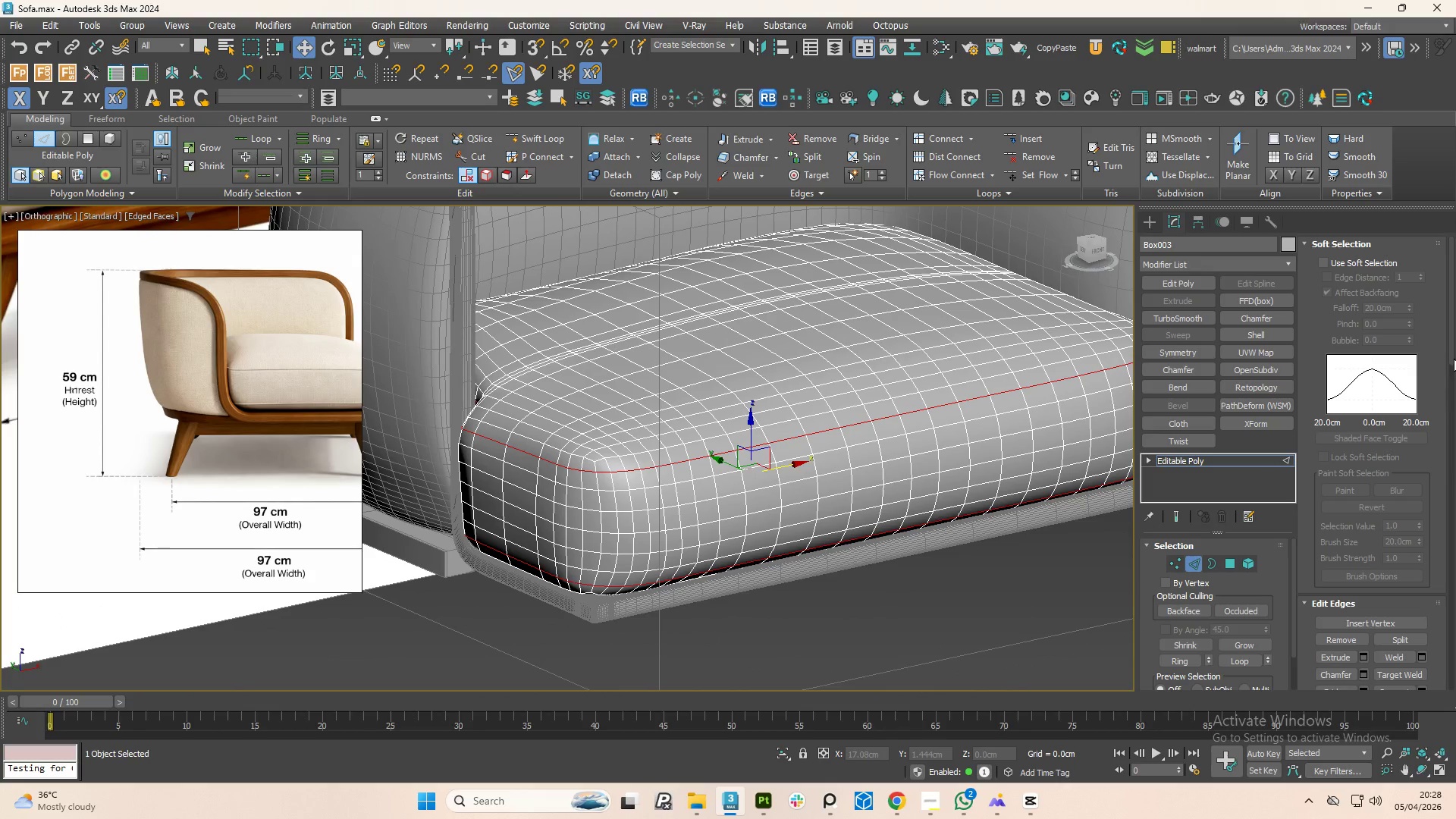 
left_click_drag(start_coordinate=[1451, 346], to_coordinate=[1433, 397])
 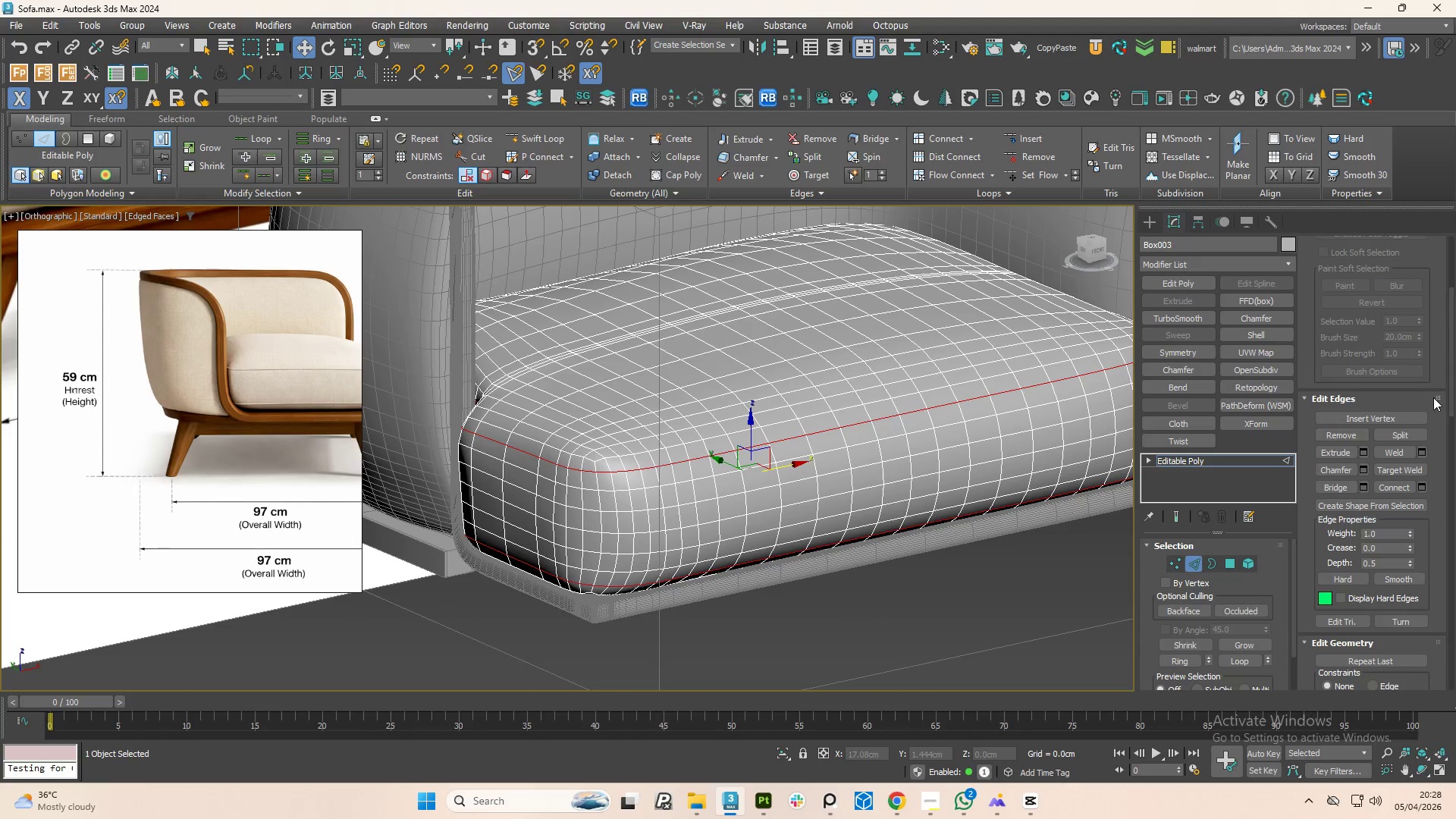 
key(Control+S)
 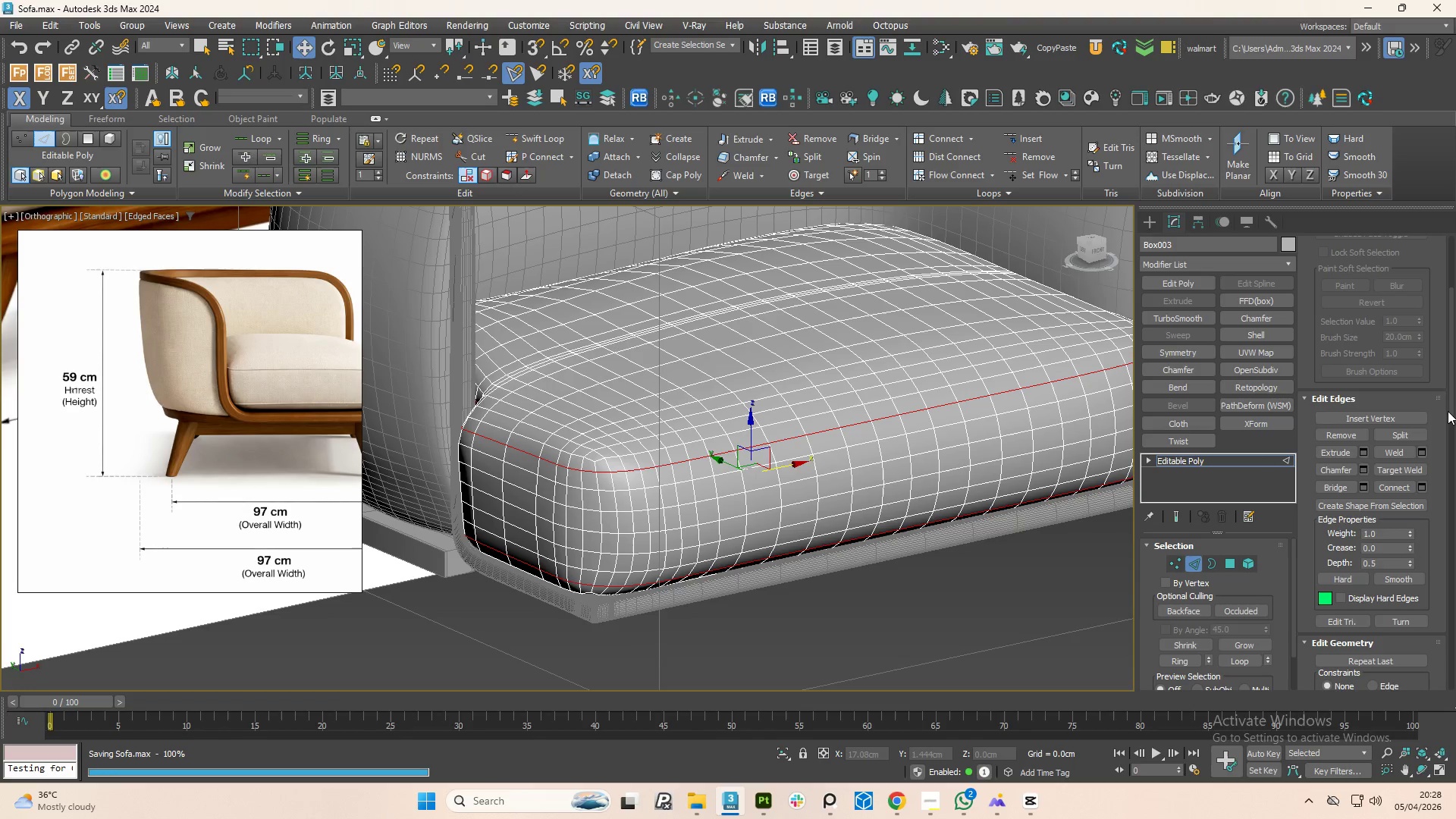 
left_click_drag(start_coordinate=[1451, 405], to_coordinate=[1441, 328])
 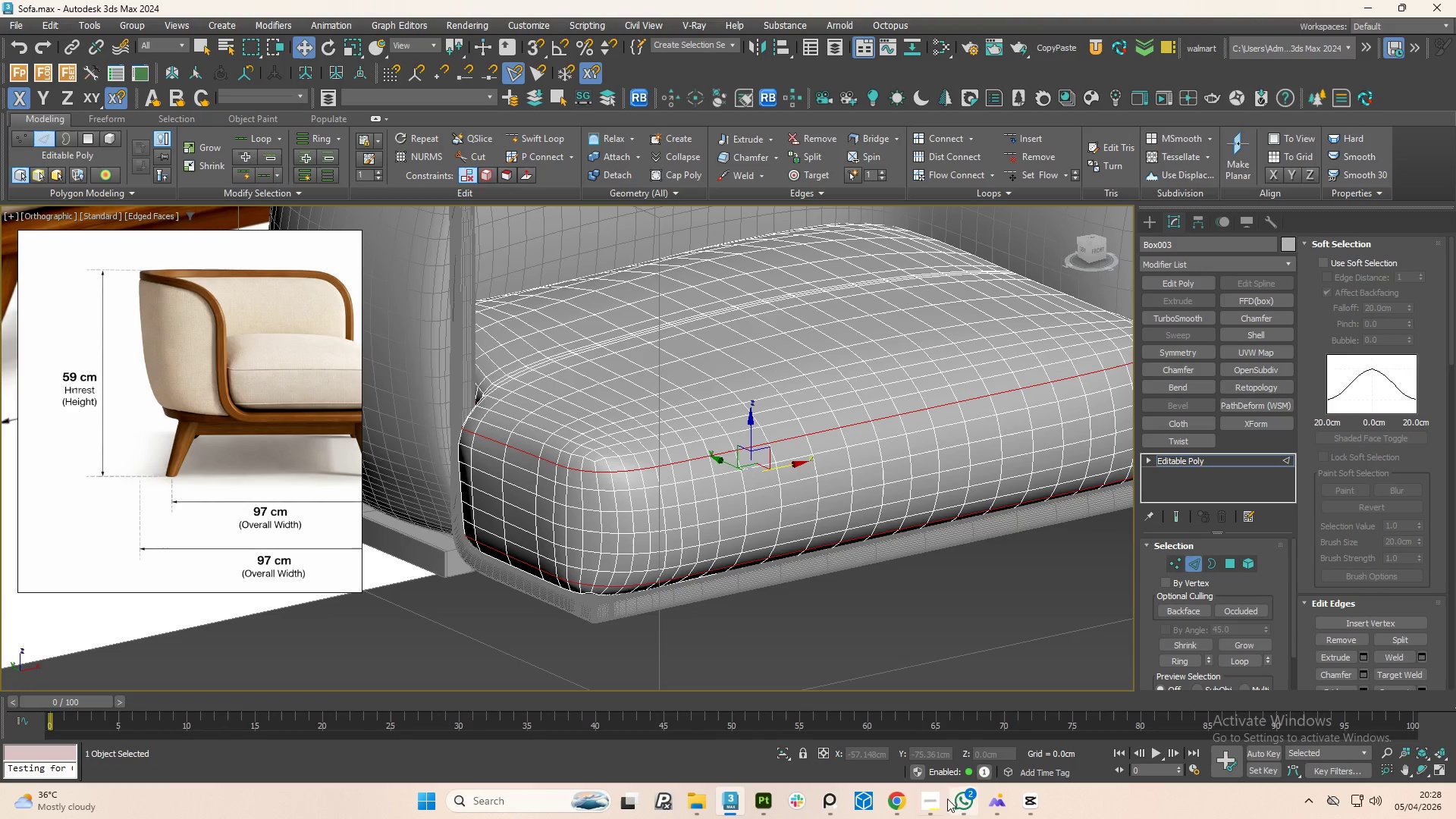 
left_click([930, 799])